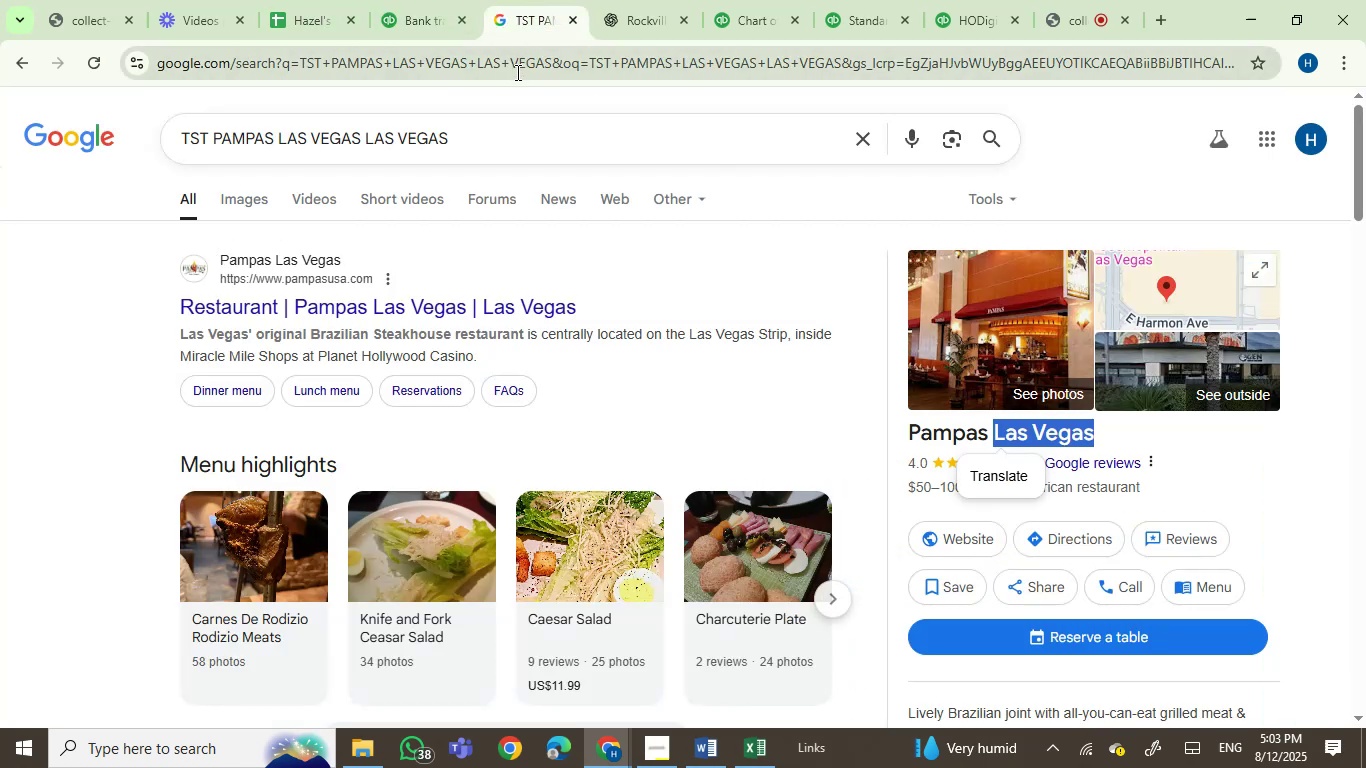 
key(Control+V)
 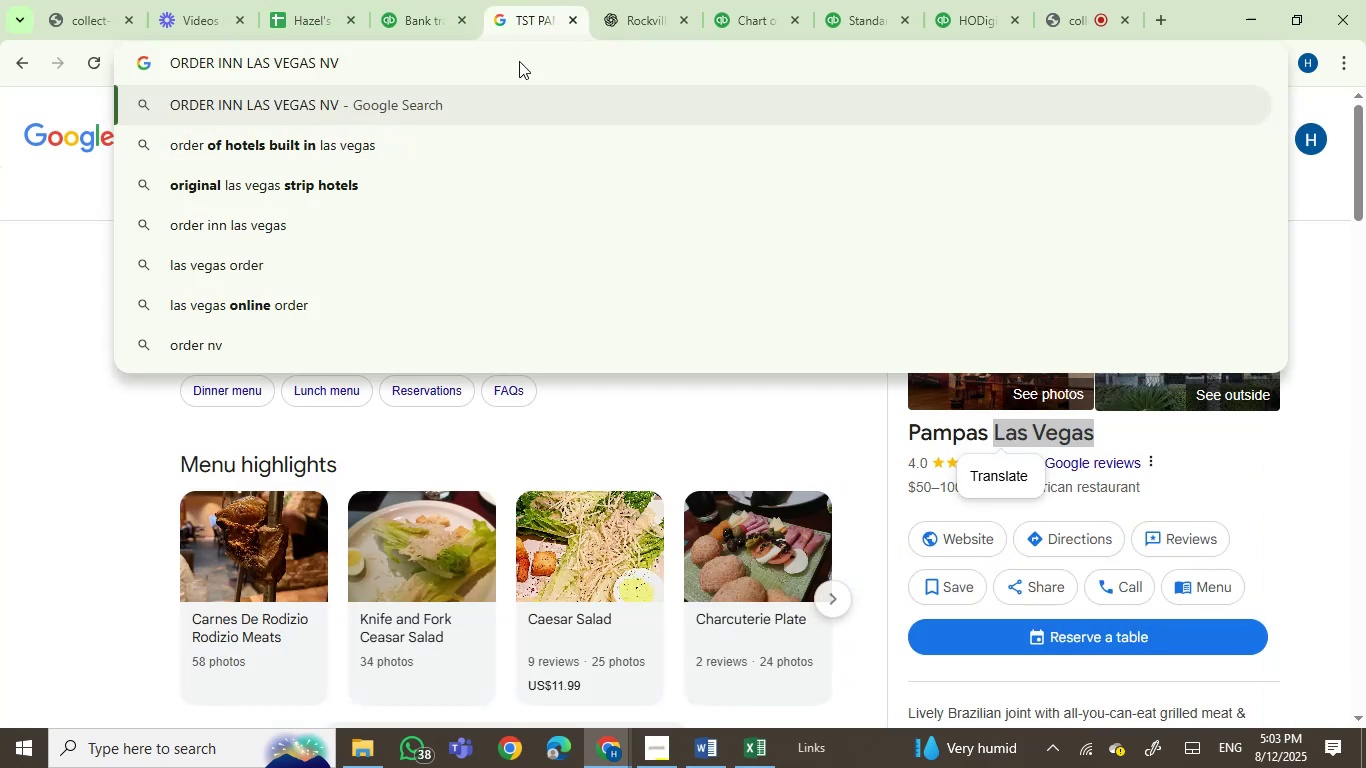 
key(Enter)
 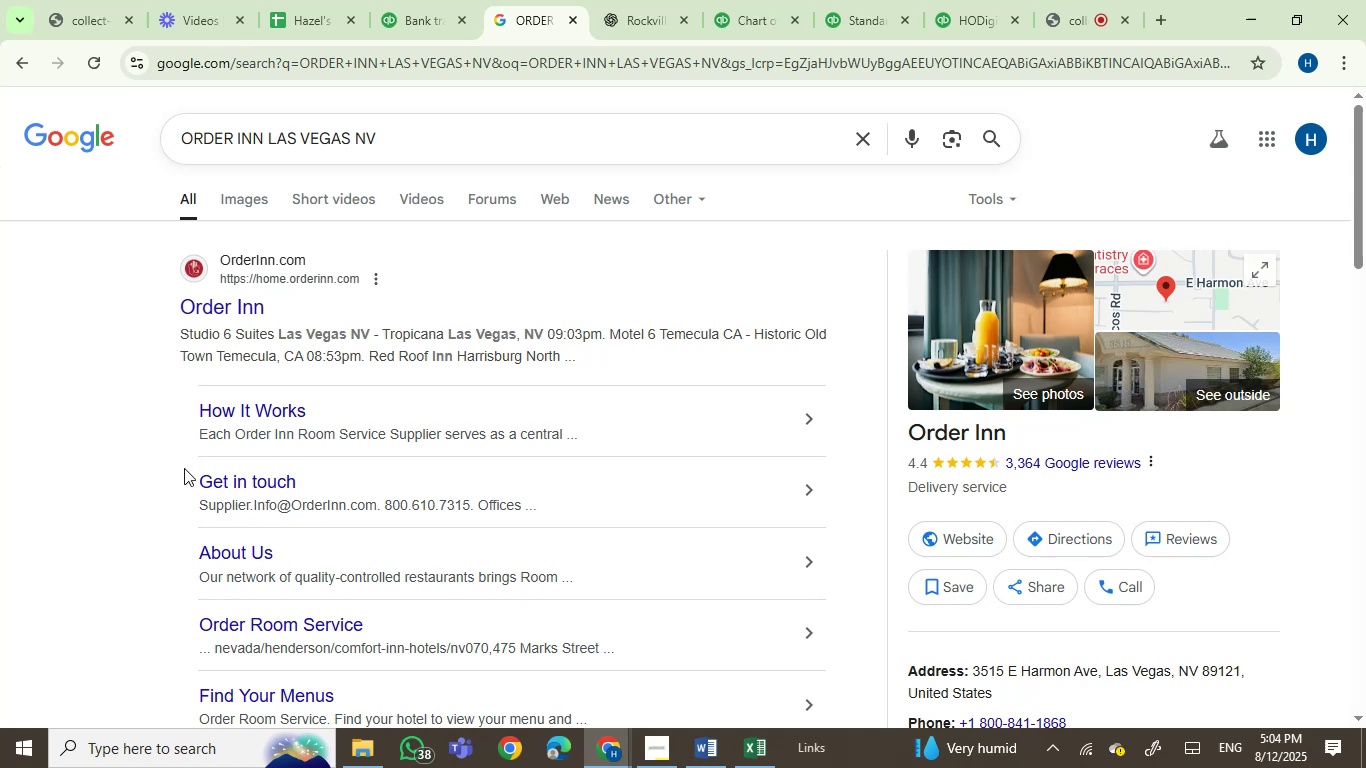 
wait(14.67)
 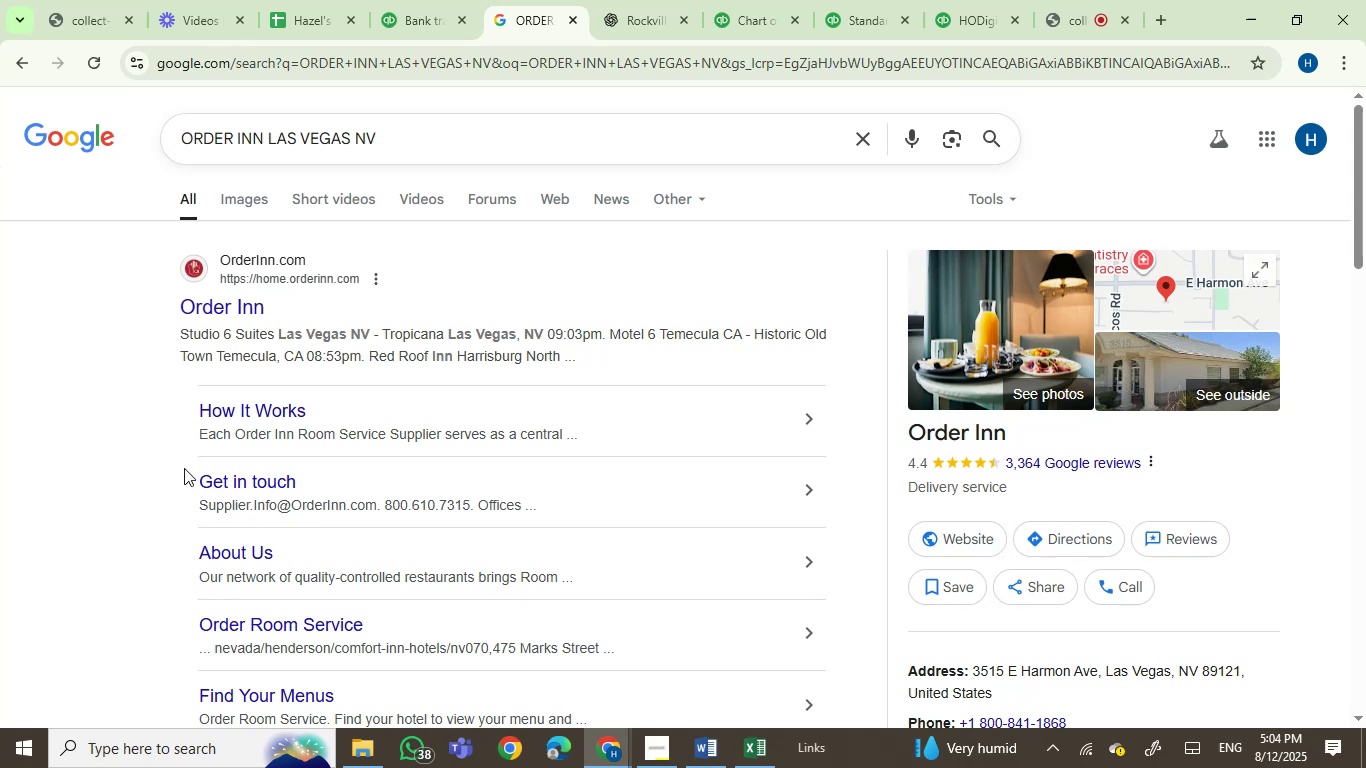 
left_click([411, 0])
 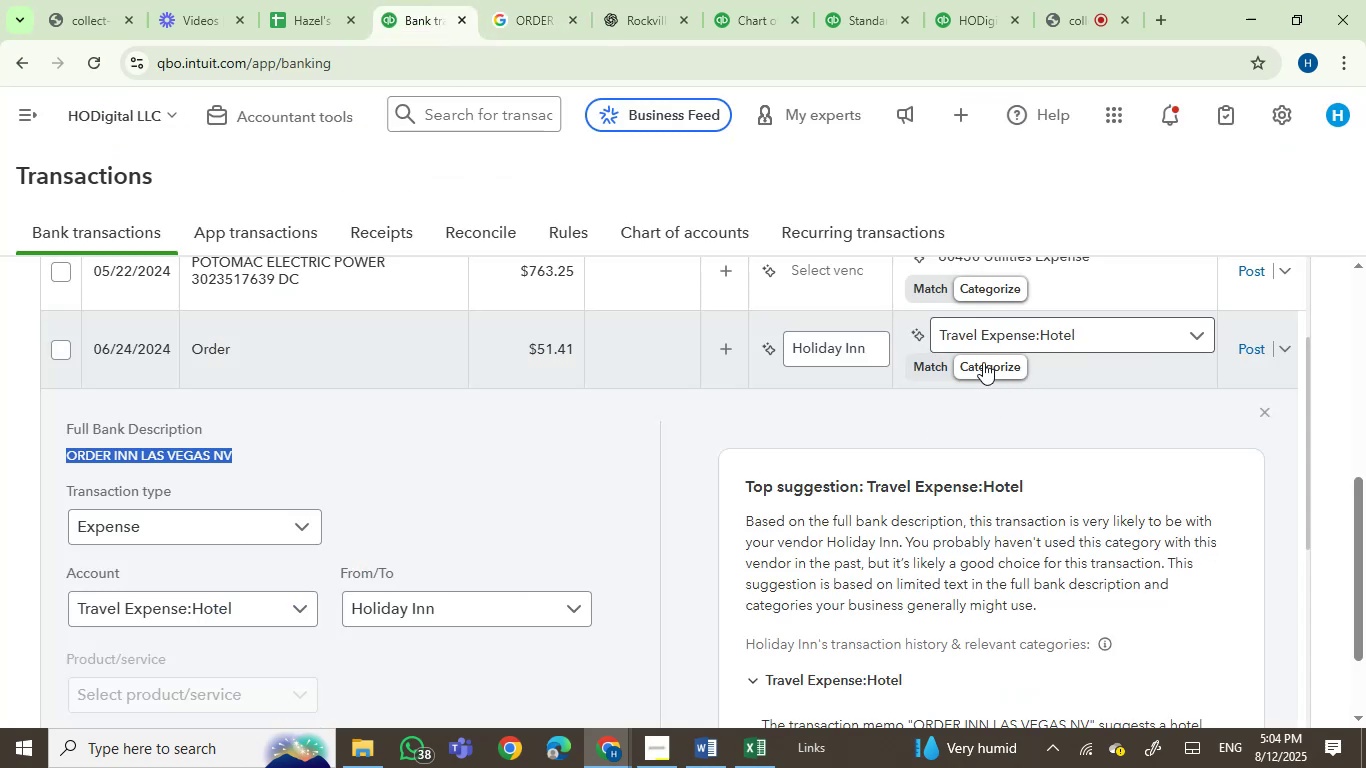 
left_click([982, 334])
 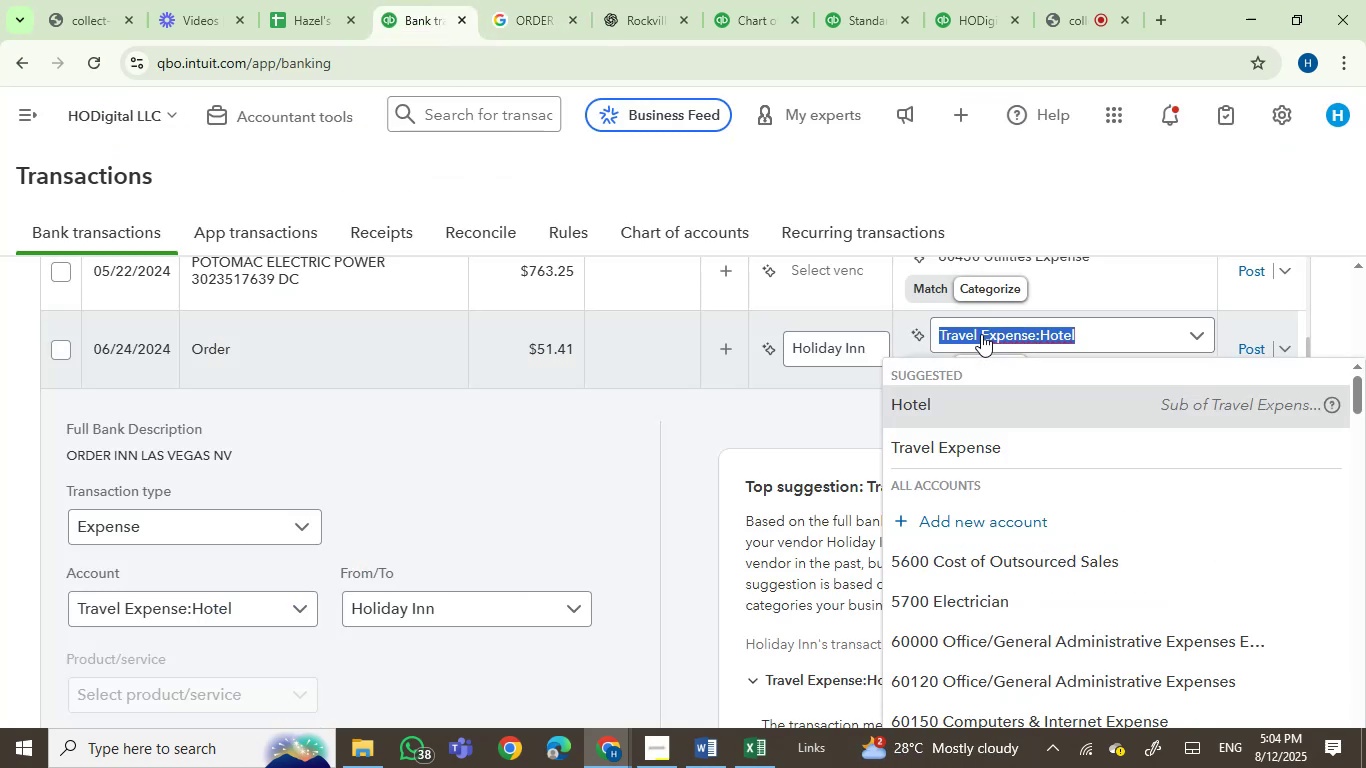 
type(mea)
 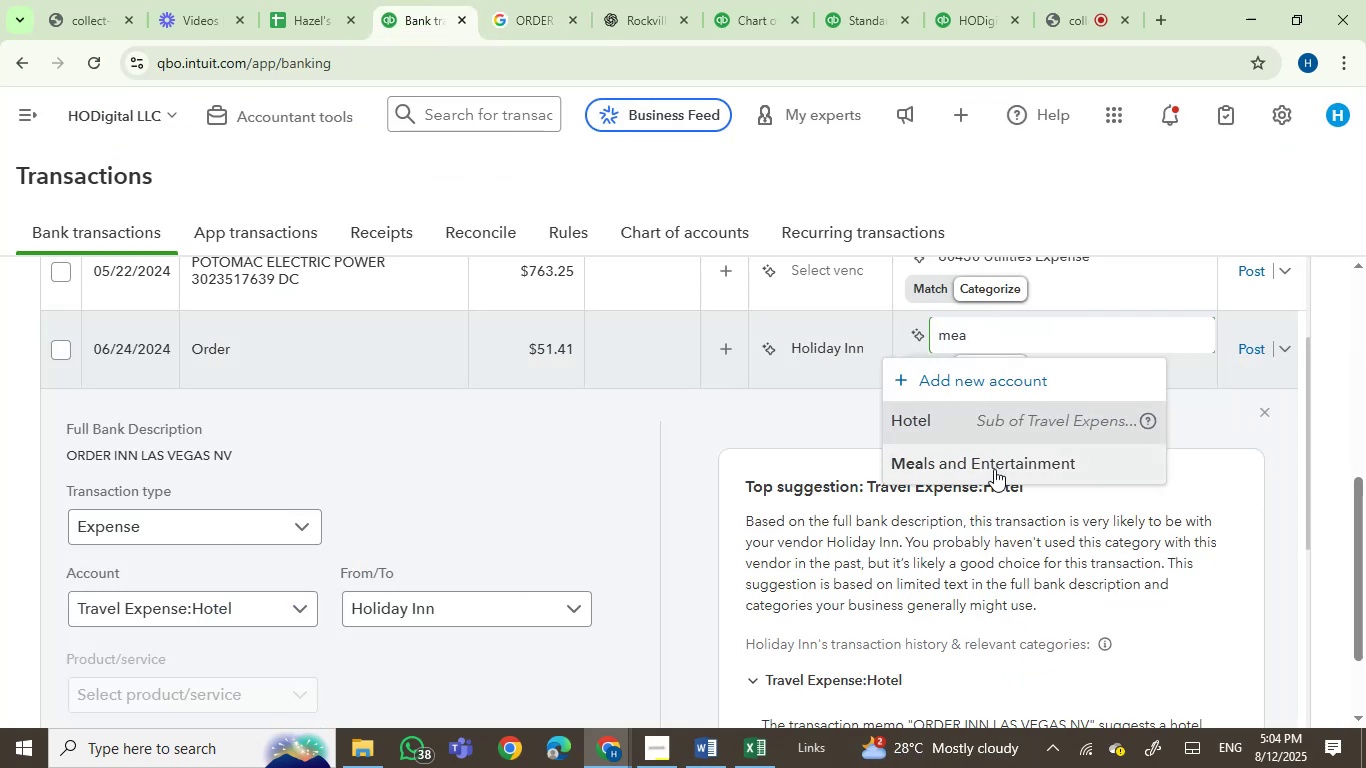 
left_click([994, 468])
 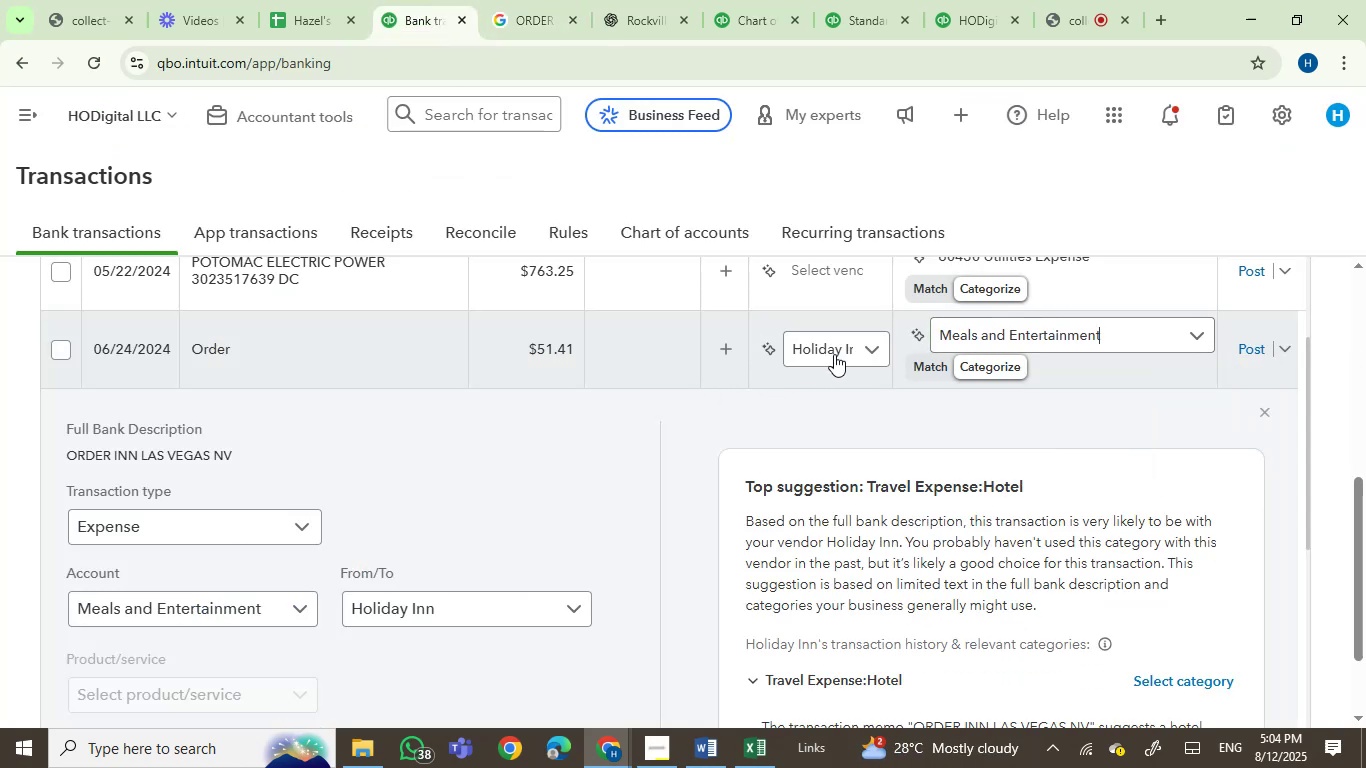 
left_click([834, 350])
 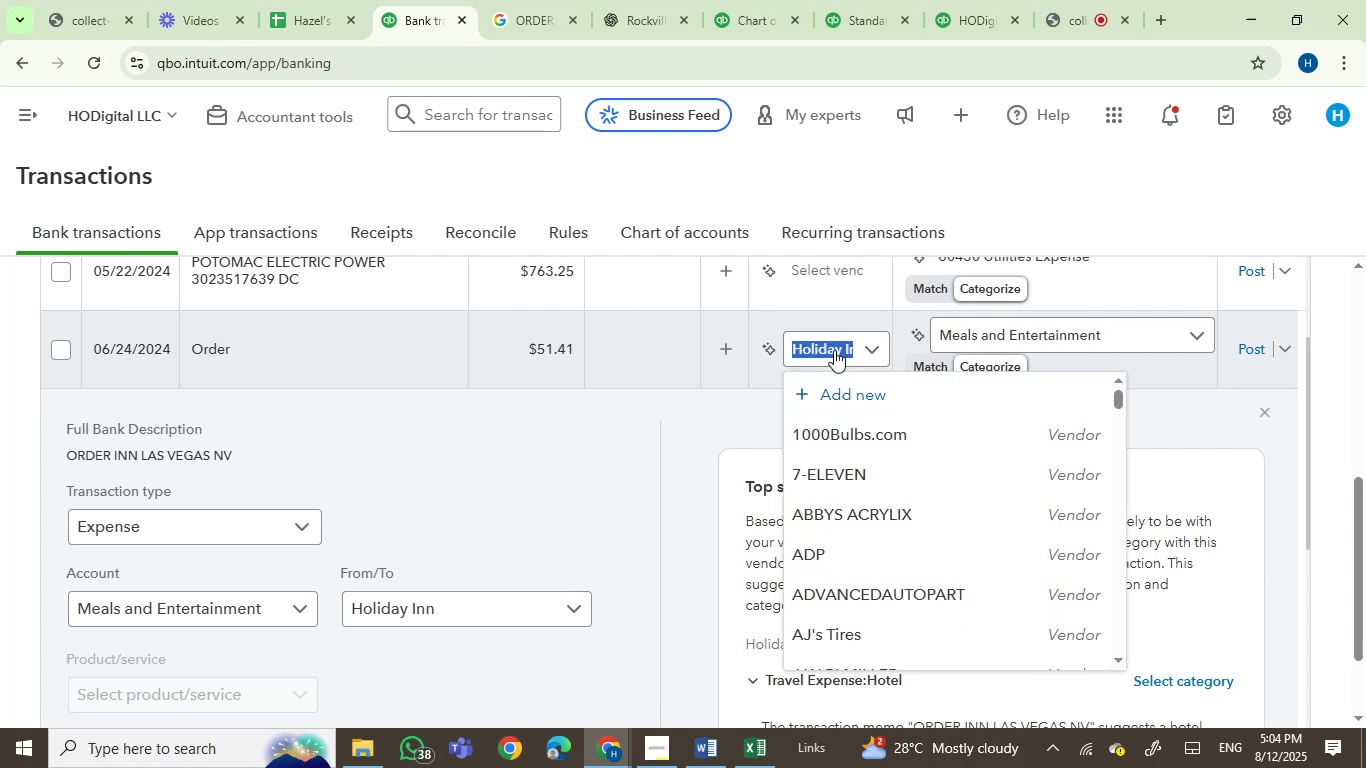 
left_click([829, 395])
 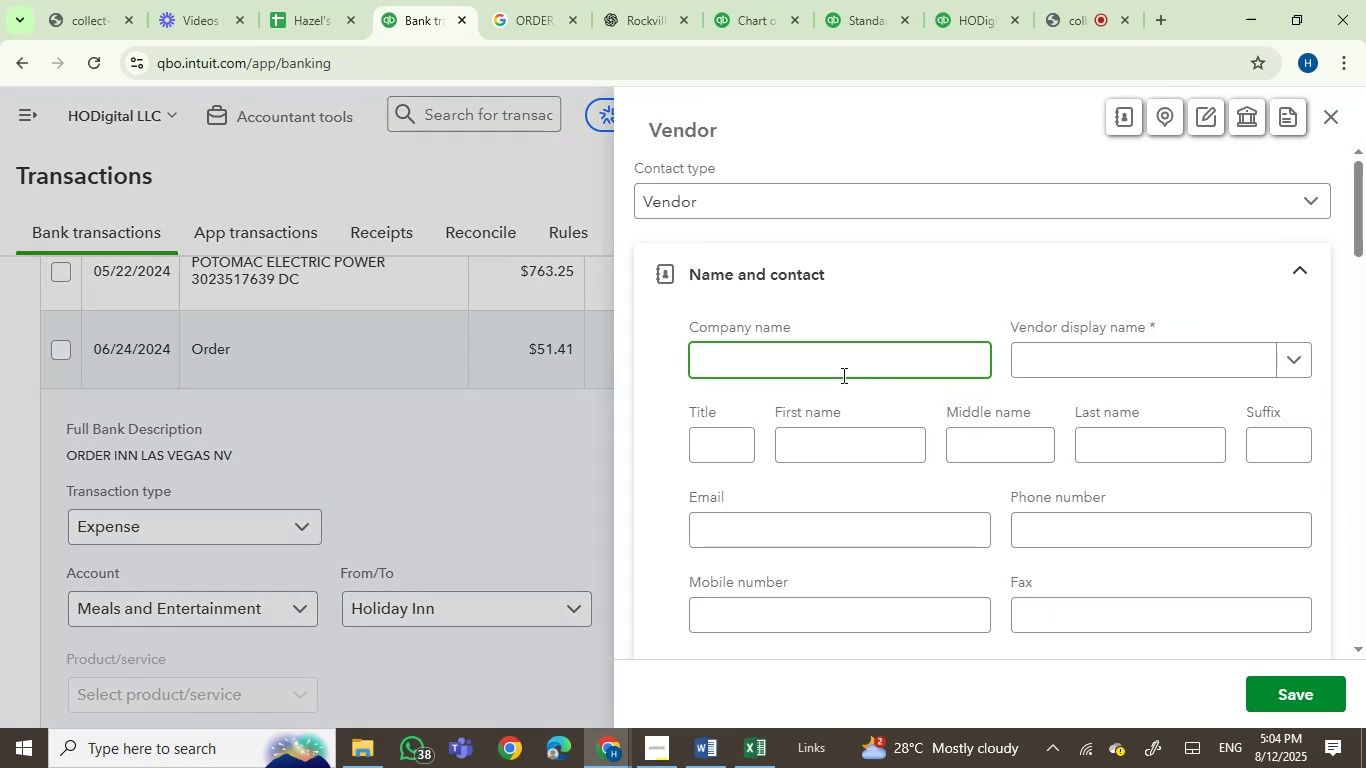 
key(Control+V)
 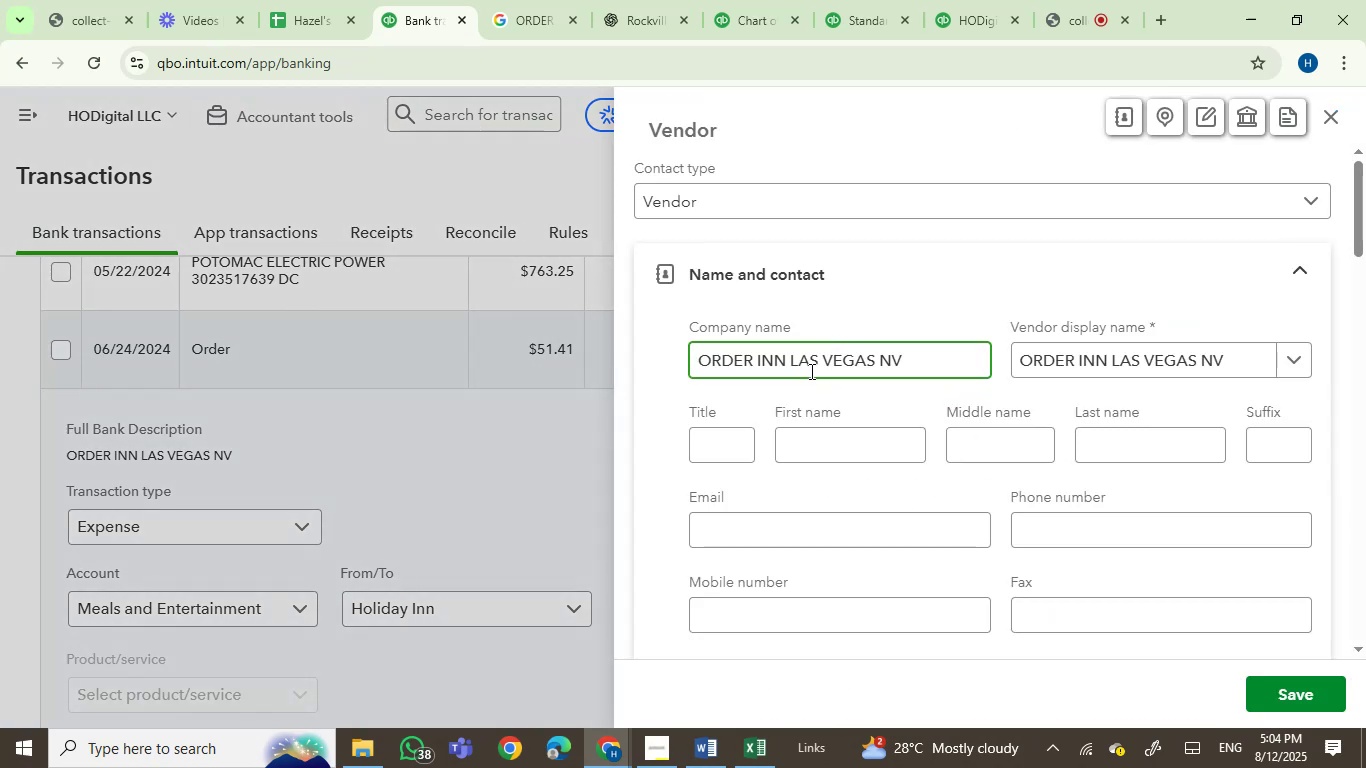 
left_click_drag(start_coordinate=[801, 361], to_coordinate=[1008, 365])
 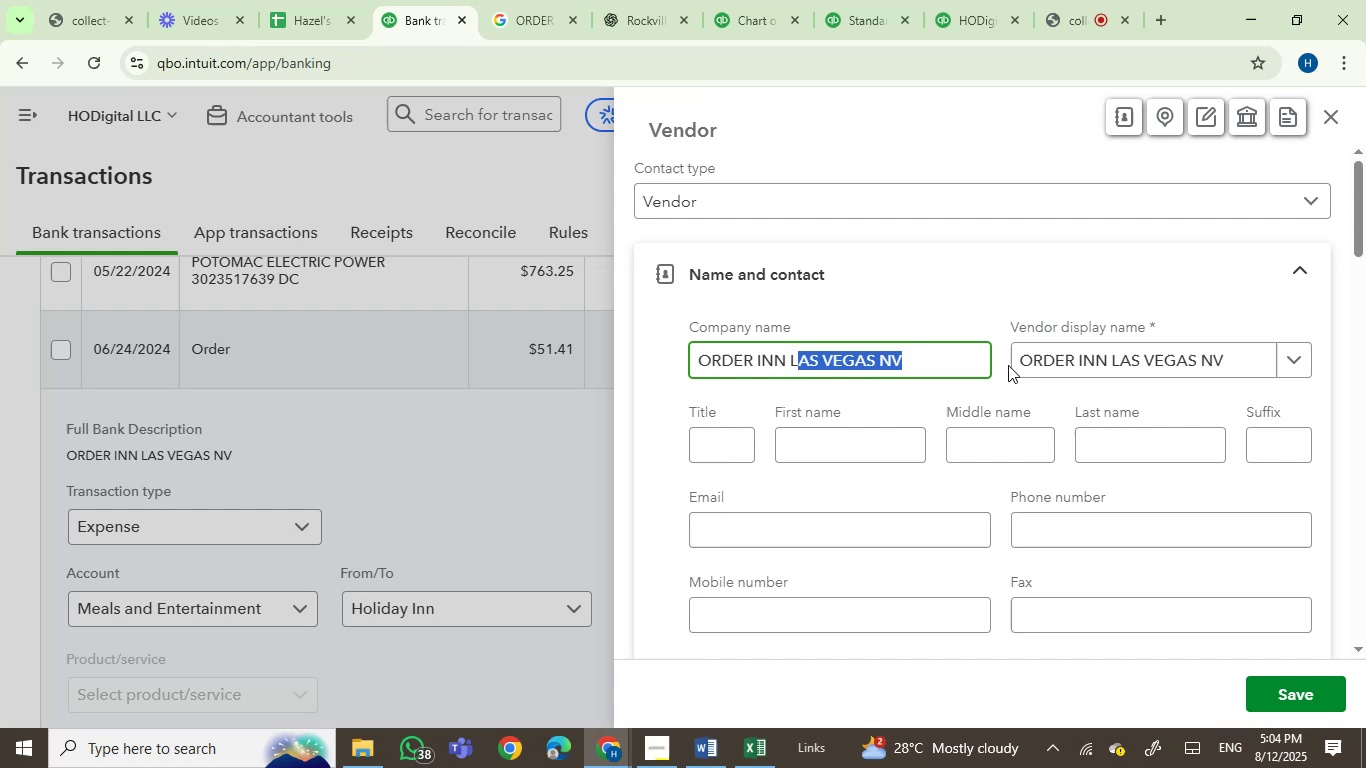 
key(Backspace)
 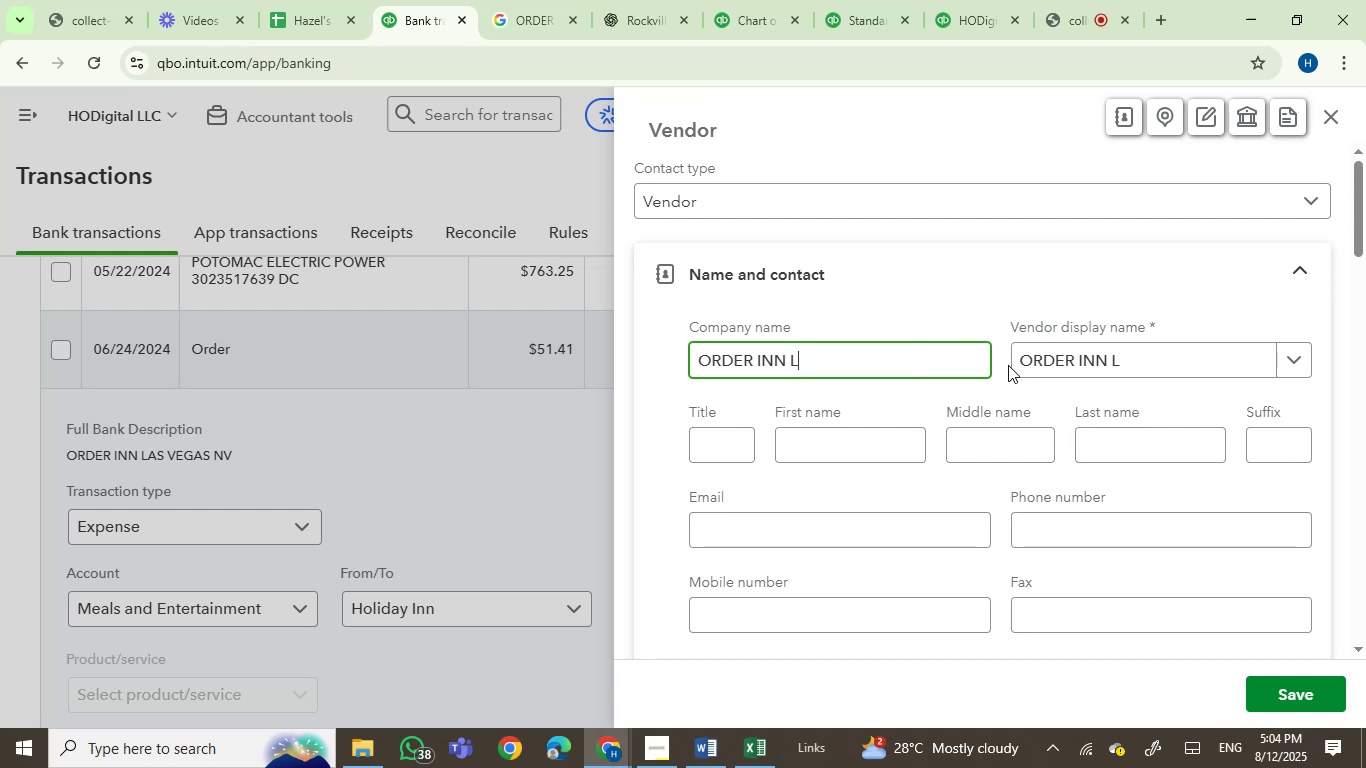 
key(Backspace)
 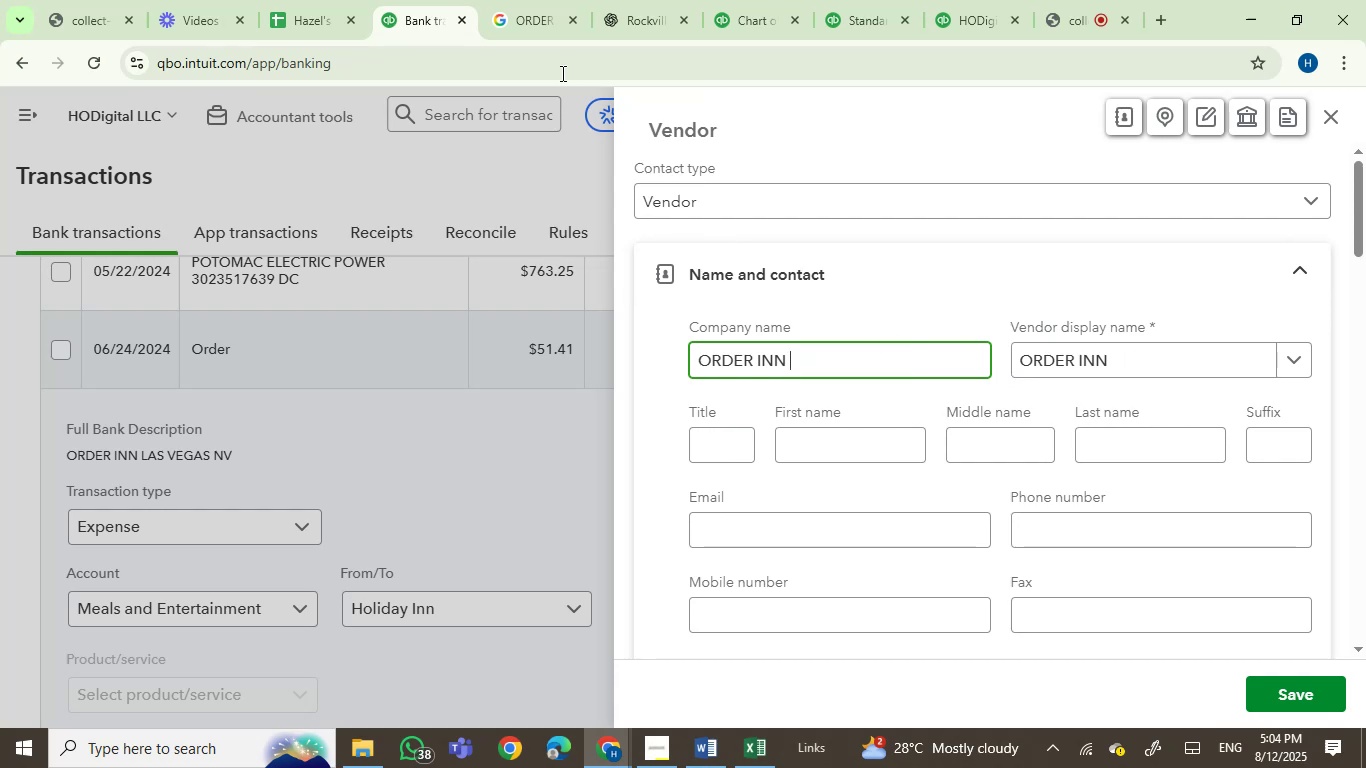 
left_click([518, 0])
 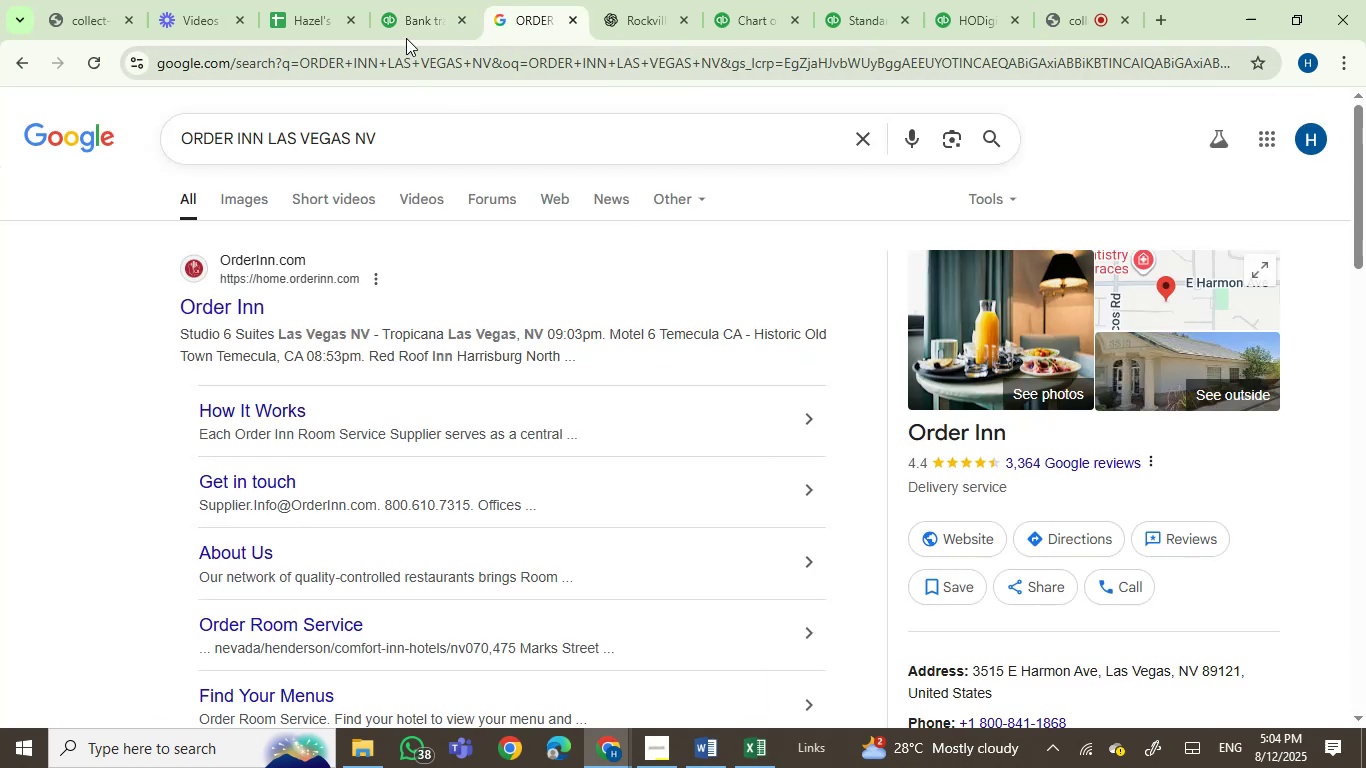 
left_click([399, 15])
 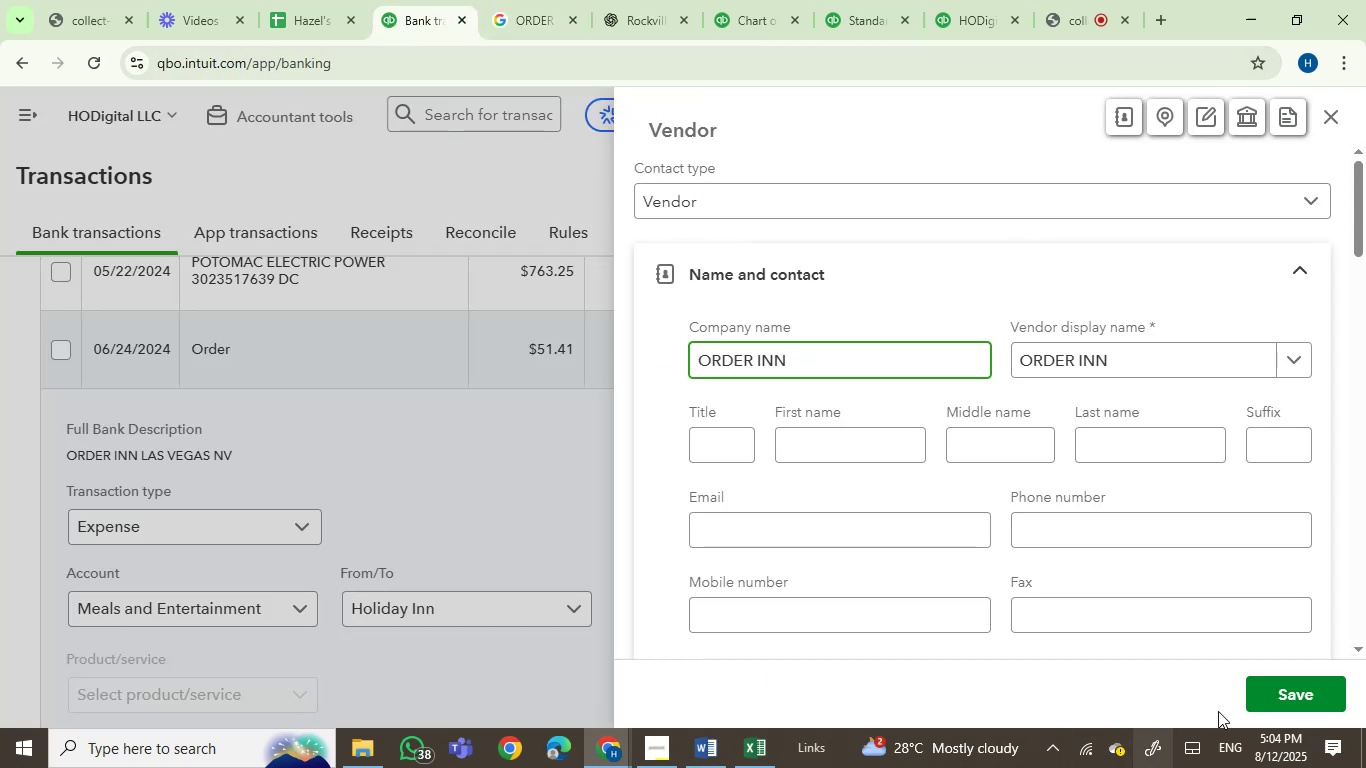 
key(Backspace)
 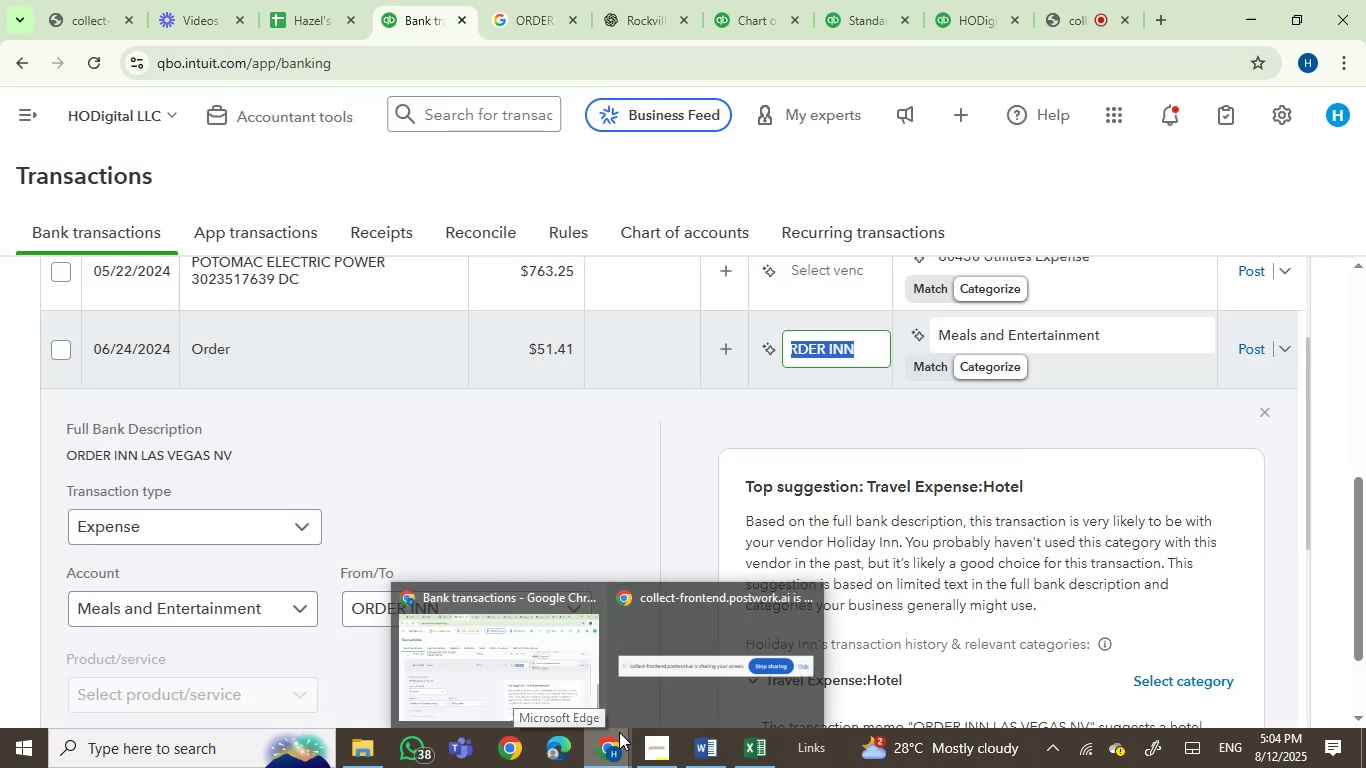 
wait(5.21)
 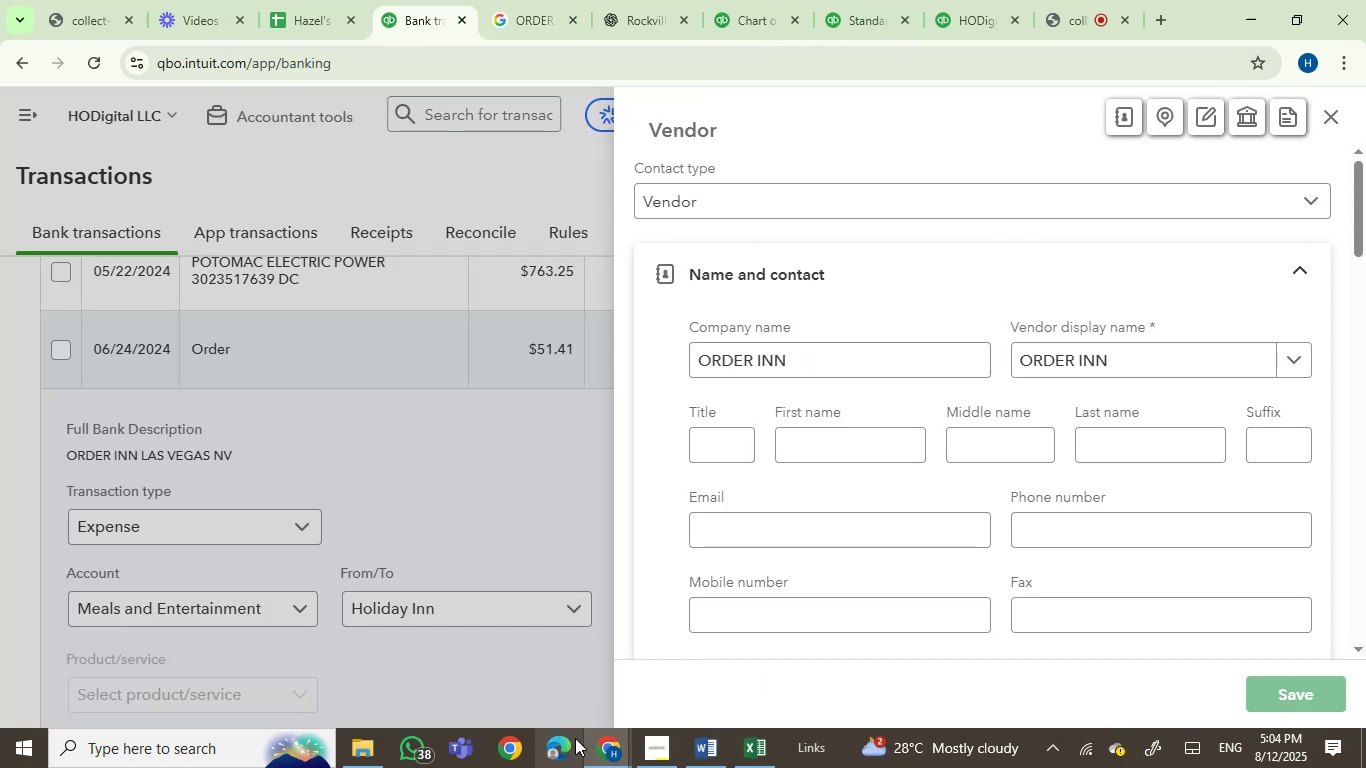 
left_click([1242, 346])
 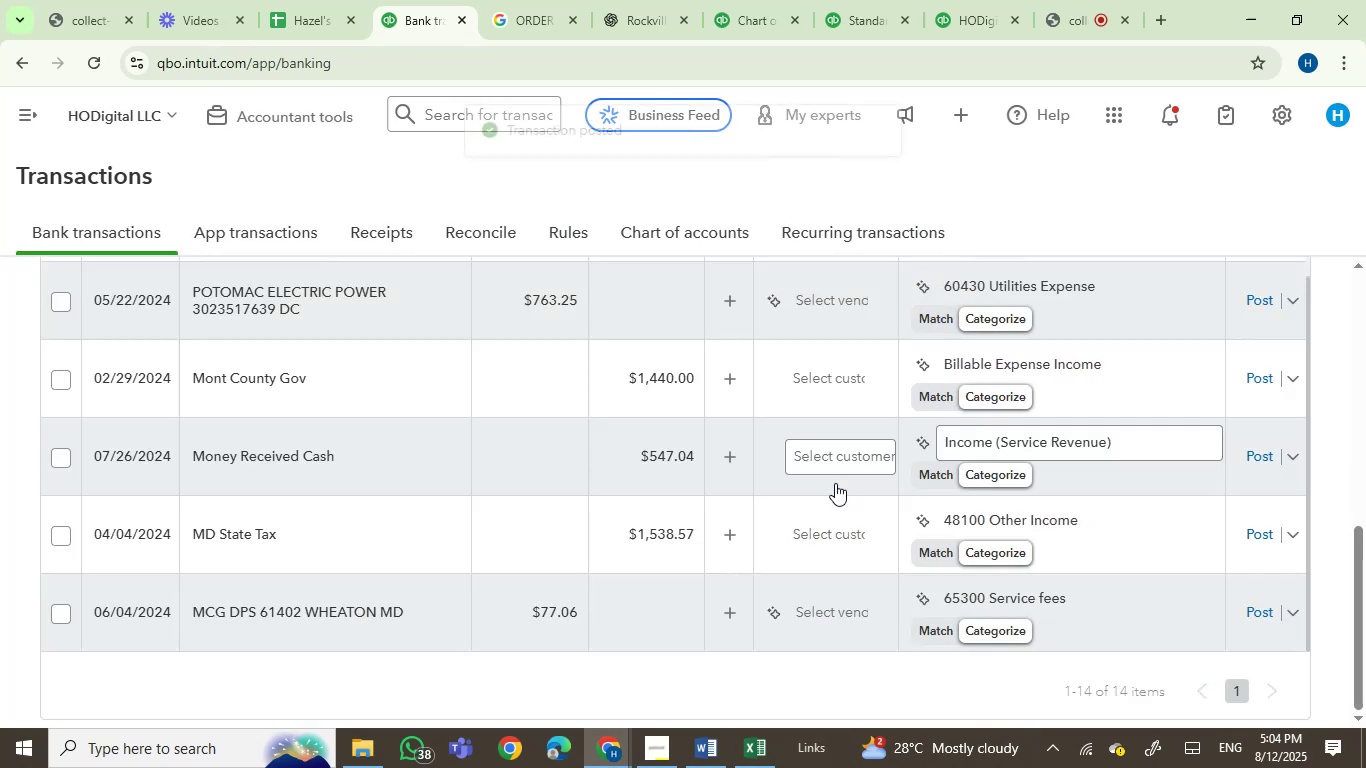 
wait(7.26)
 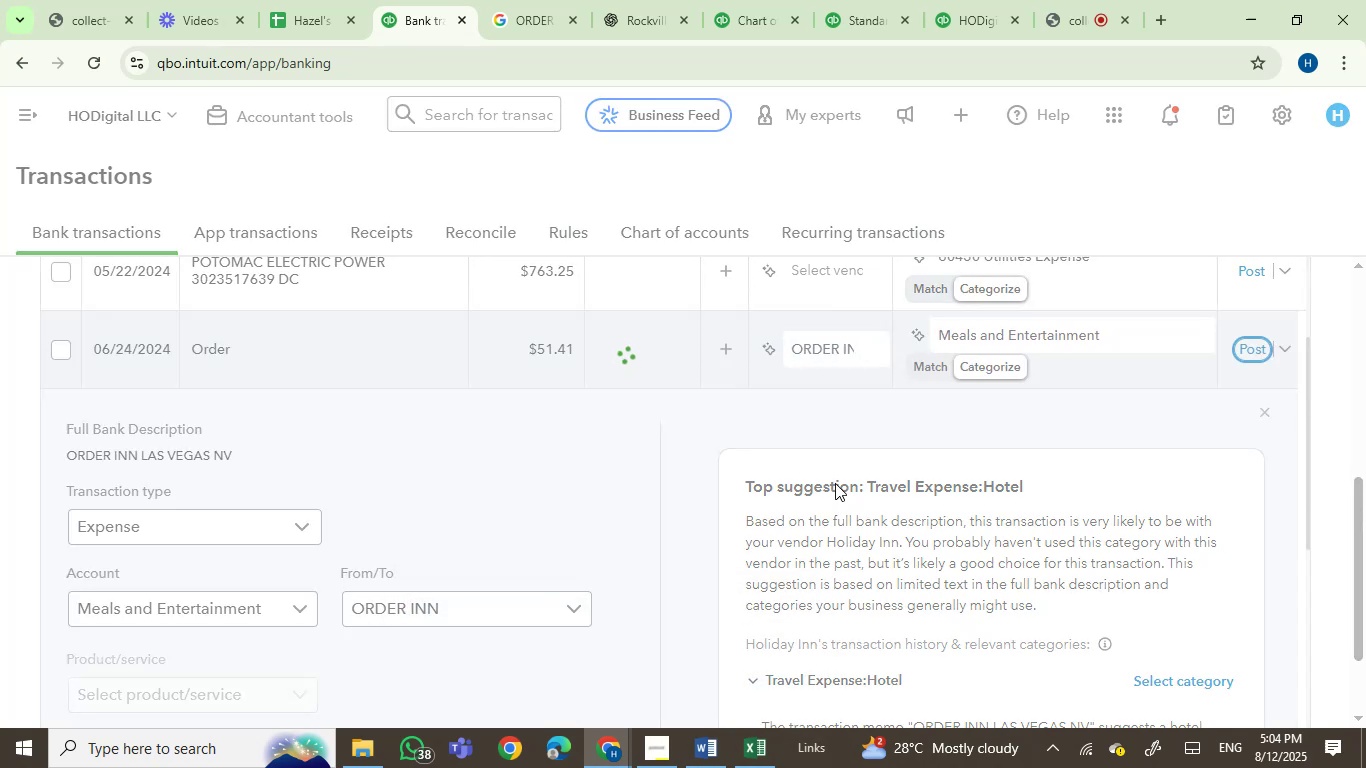 
left_click([352, 314])
 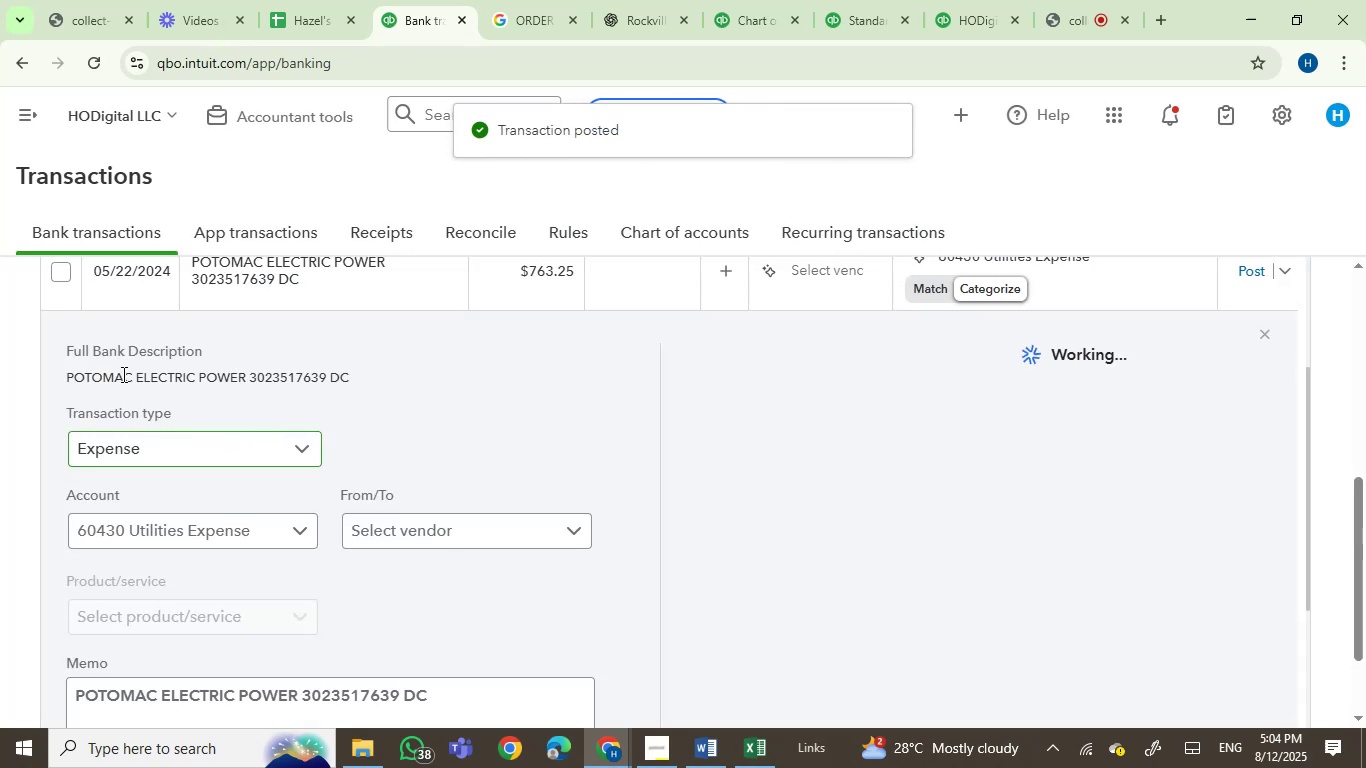 
left_click([117, 373])
 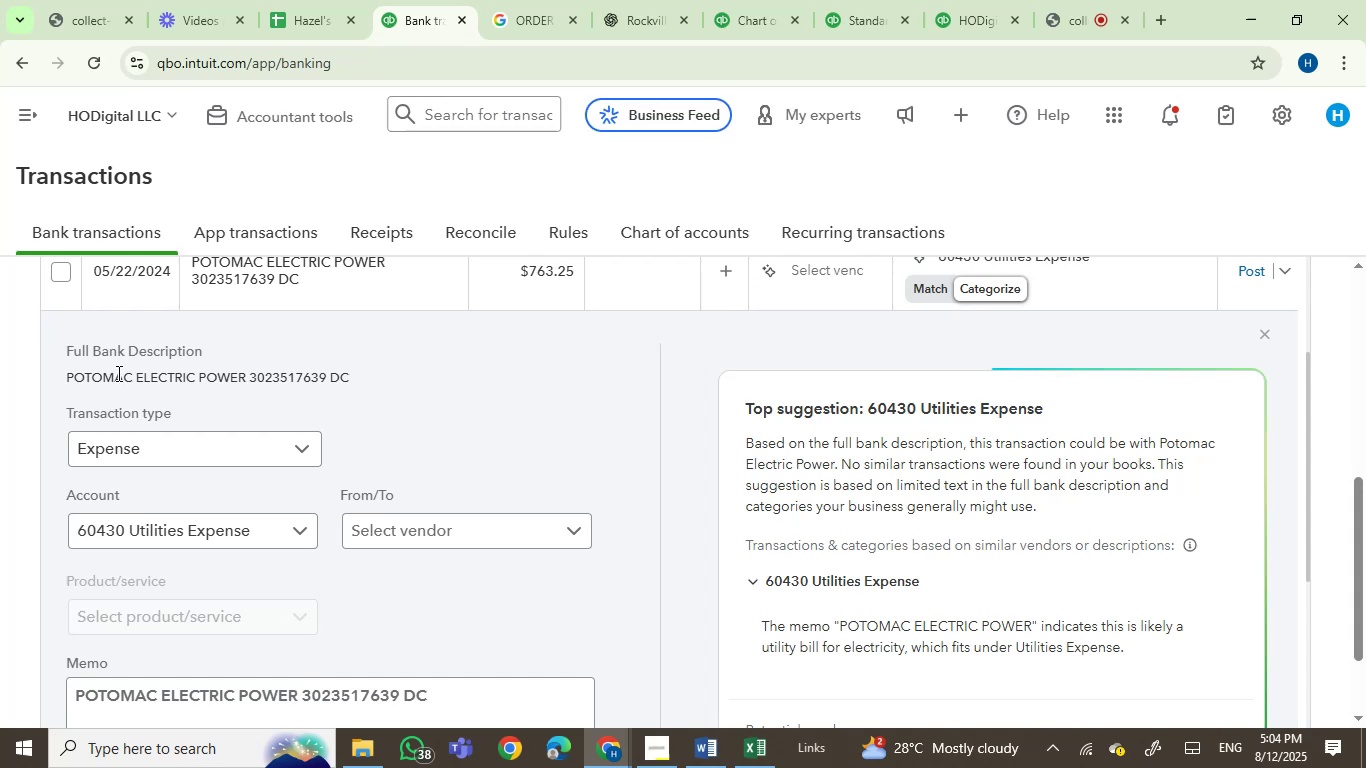 
left_click_drag(start_coordinate=[116, 372], to_coordinate=[221, 372])
 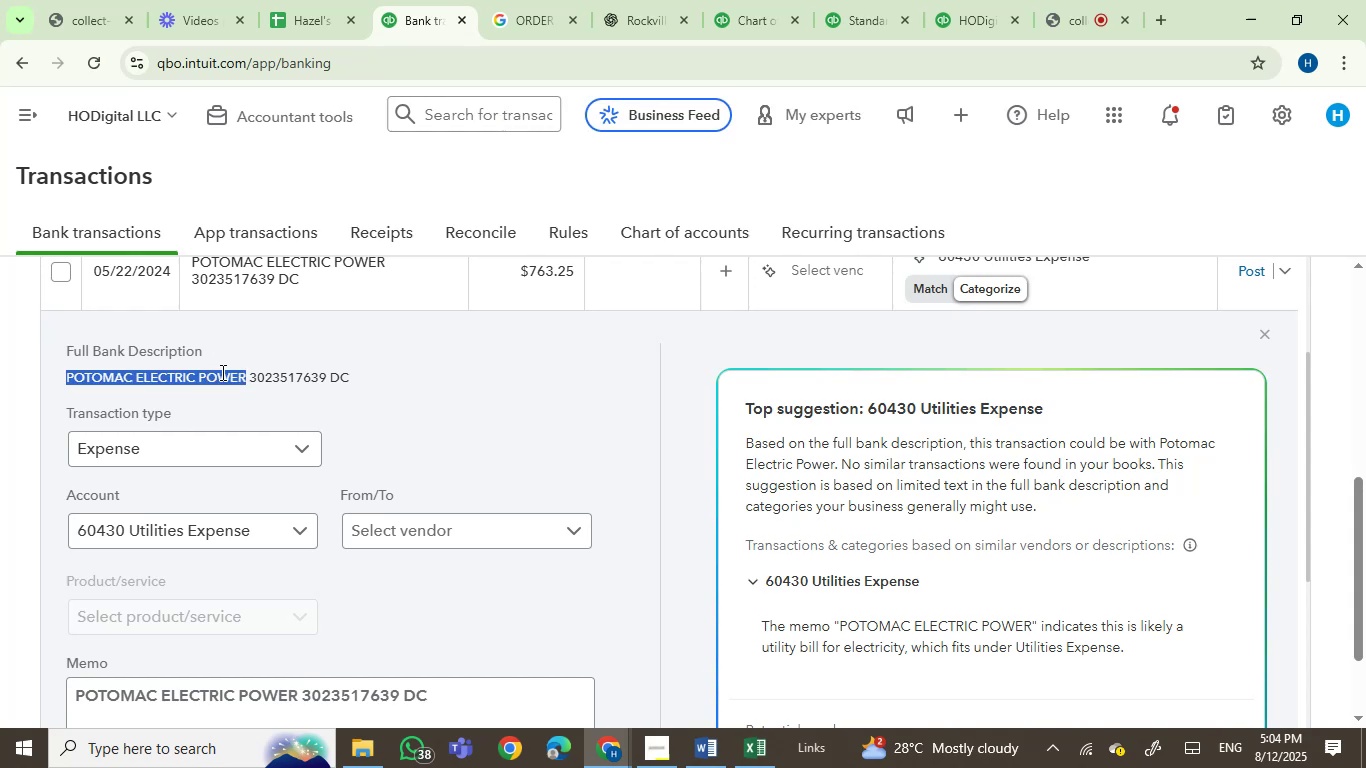 
key(Control+C)
 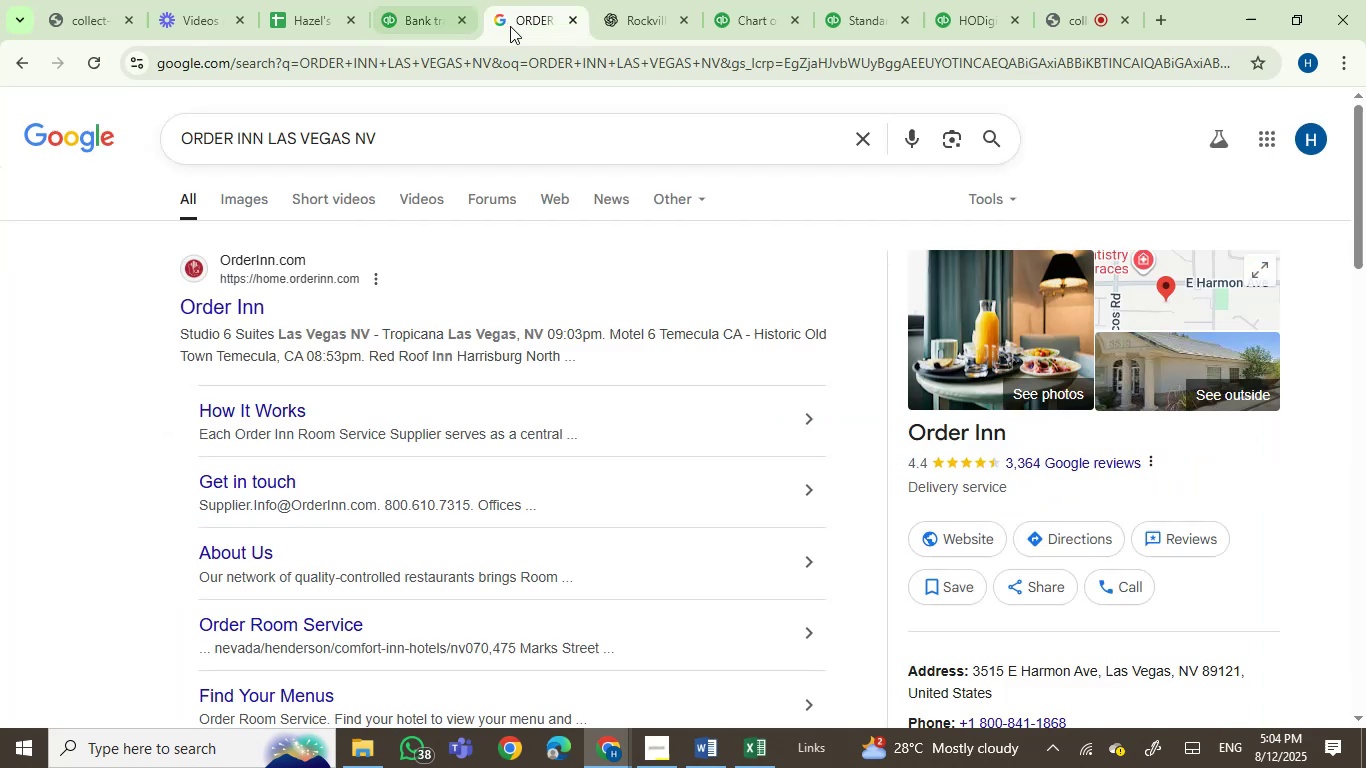 
double_click([505, 69])
 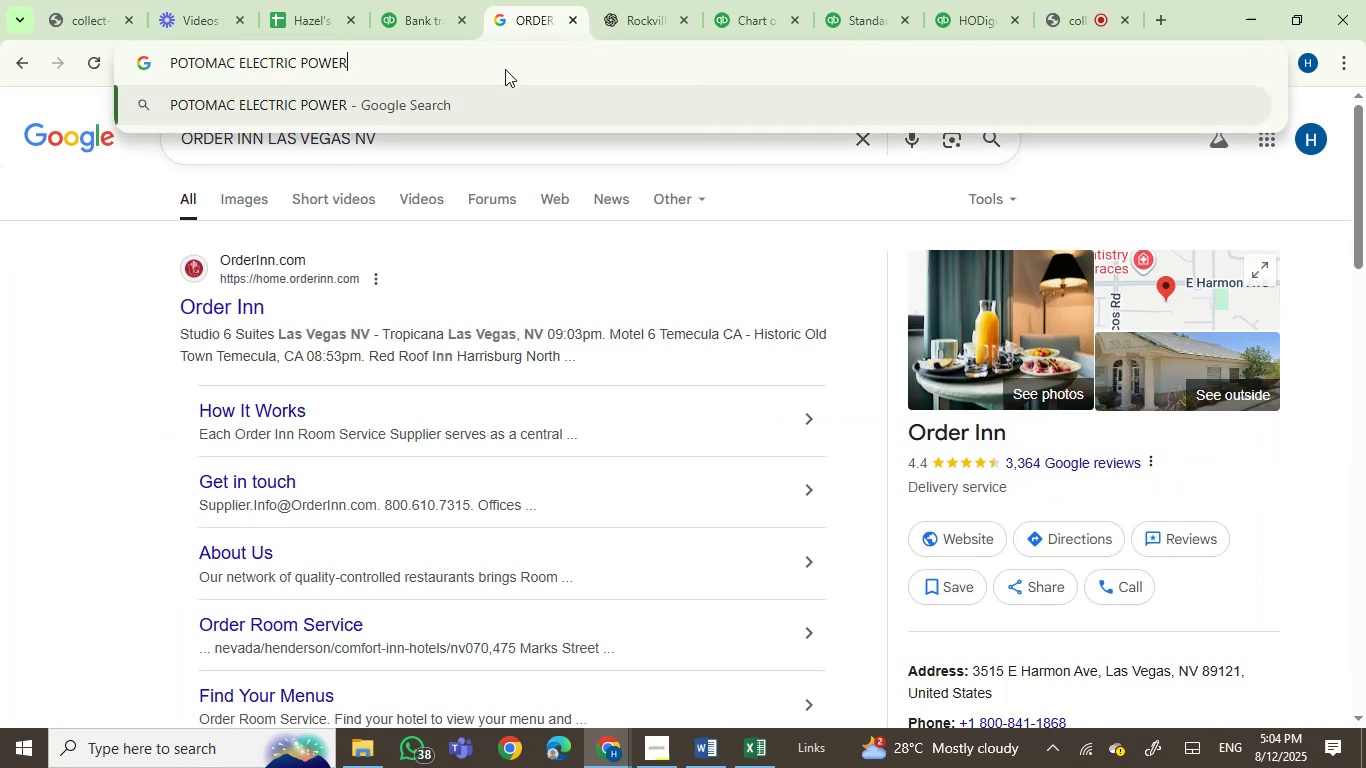 
key(Control+V)
 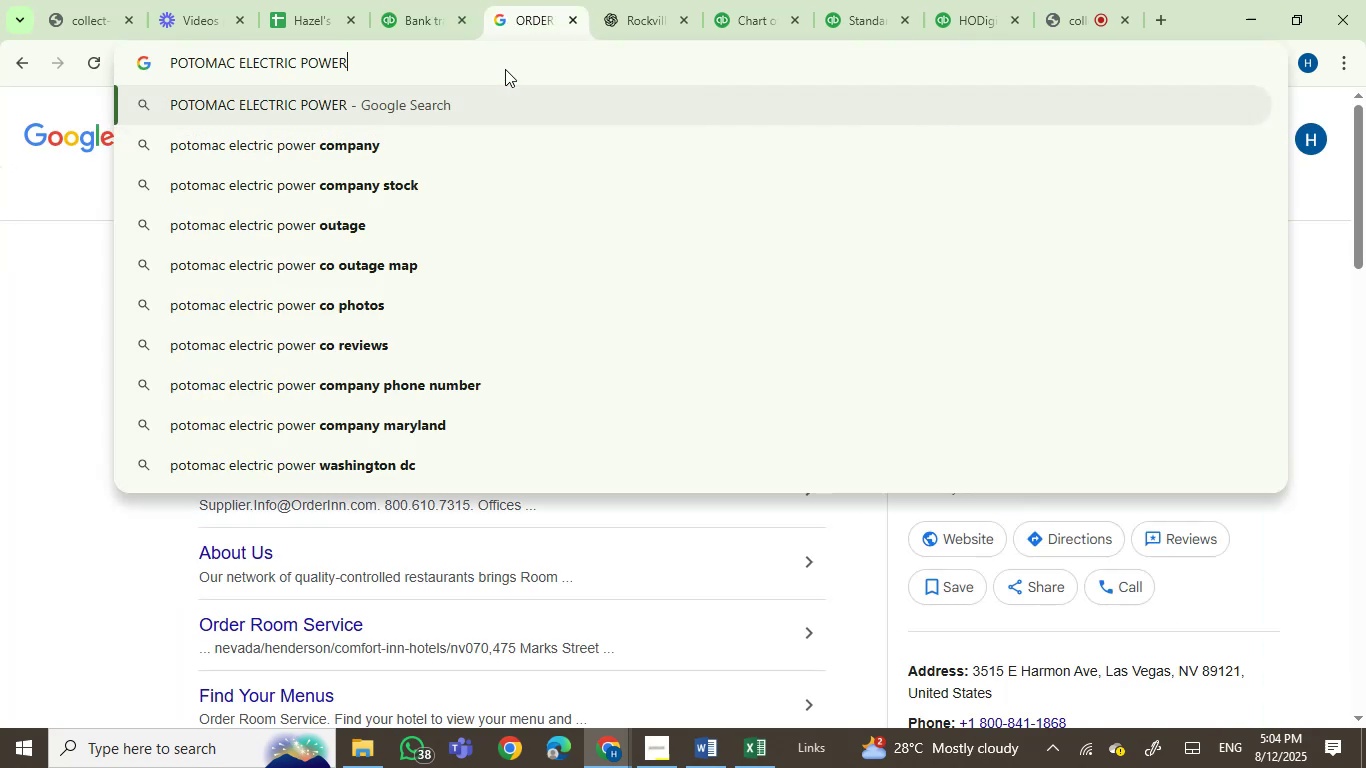 
key(Enter)
 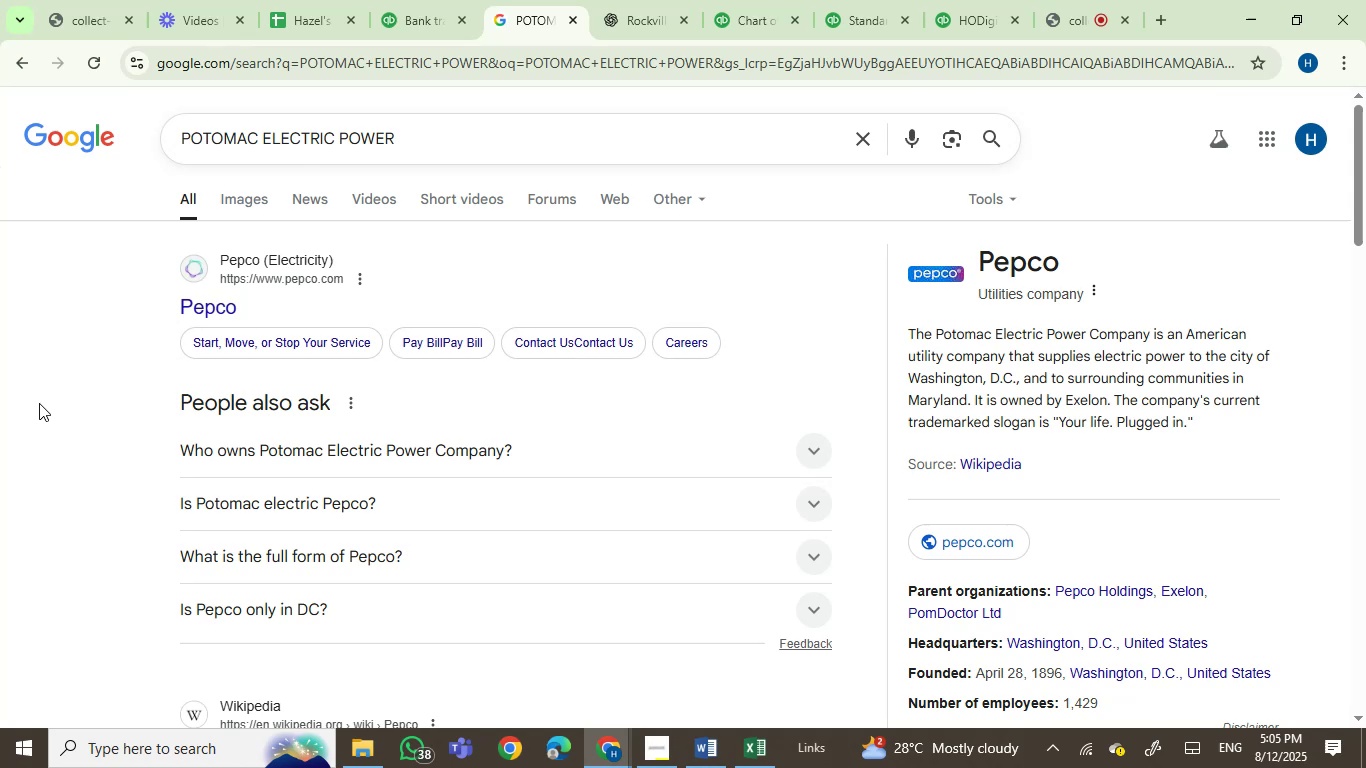 
wait(19.3)
 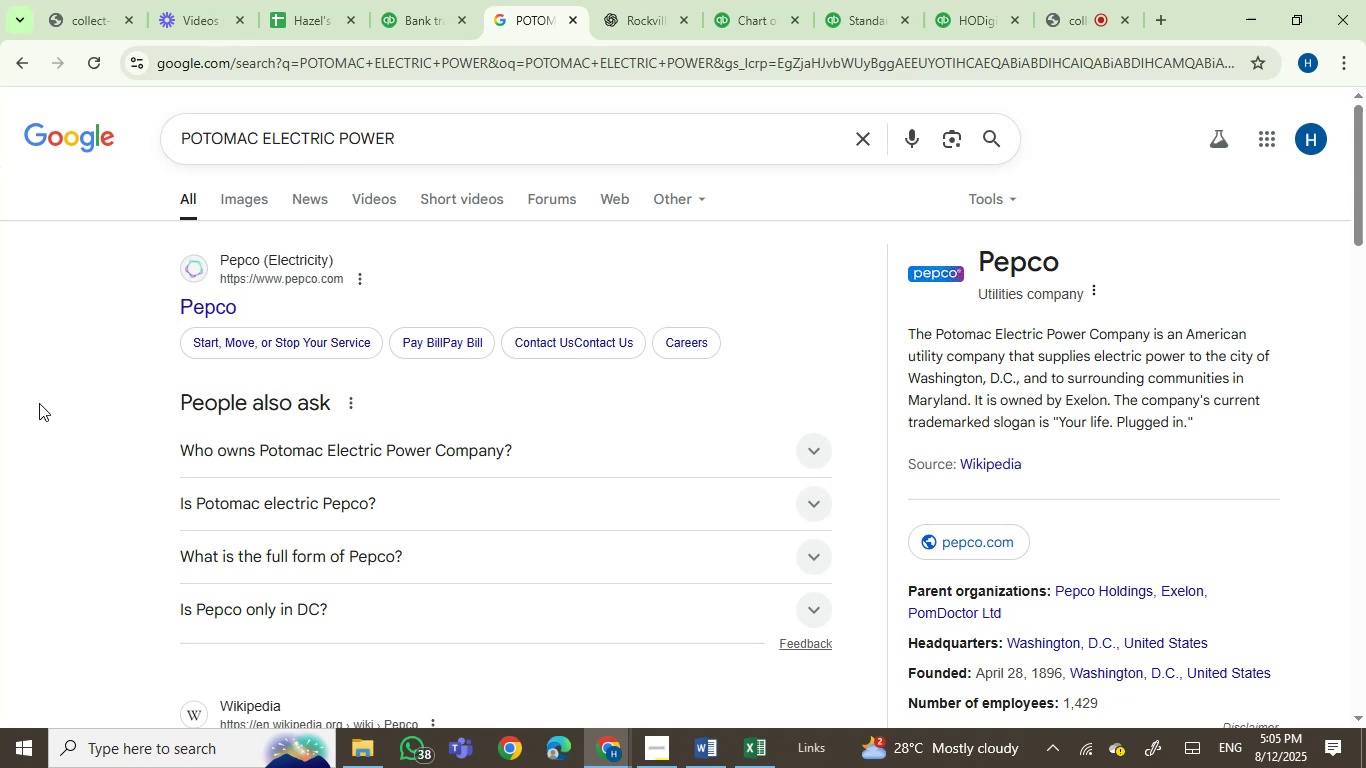 
left_click_drag(start_coordinate=[1072, 255], to_coordinate=[982, 258])
 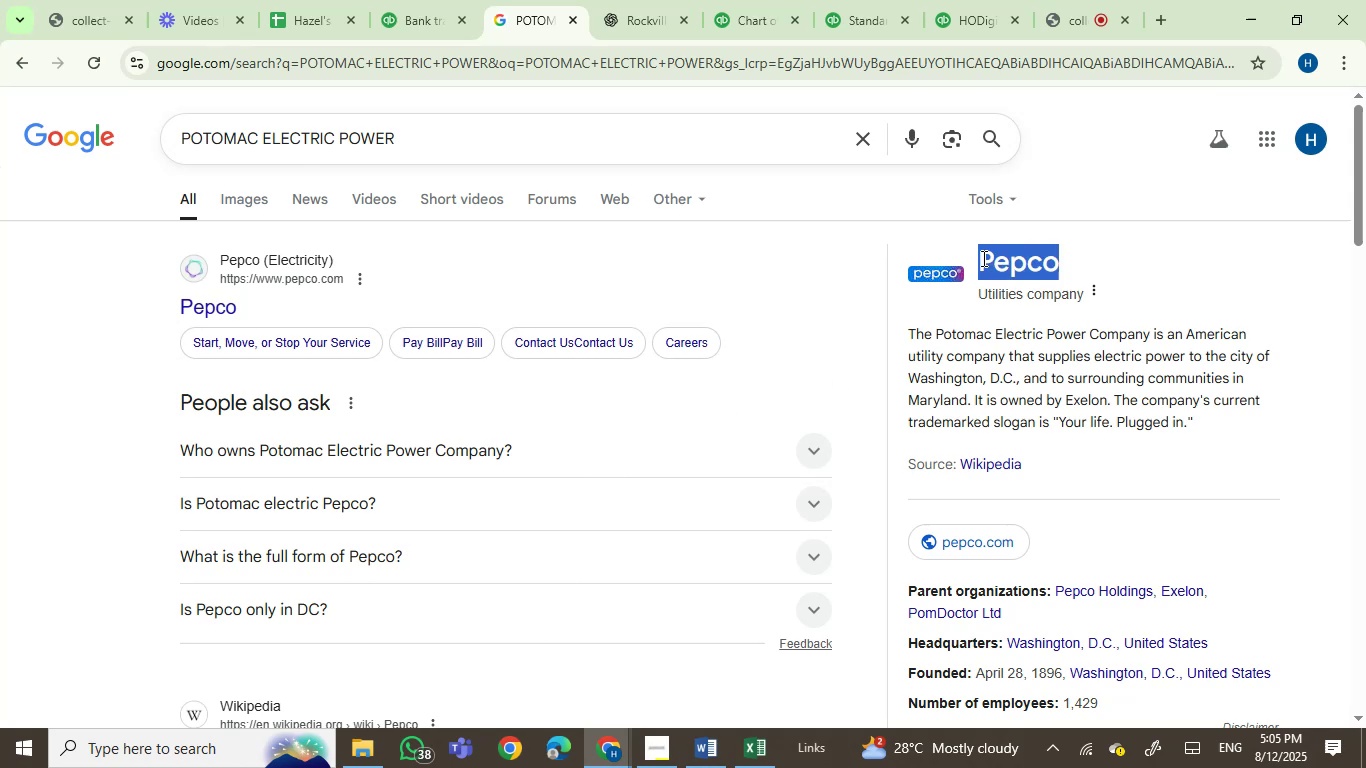 
key(Control+C)
 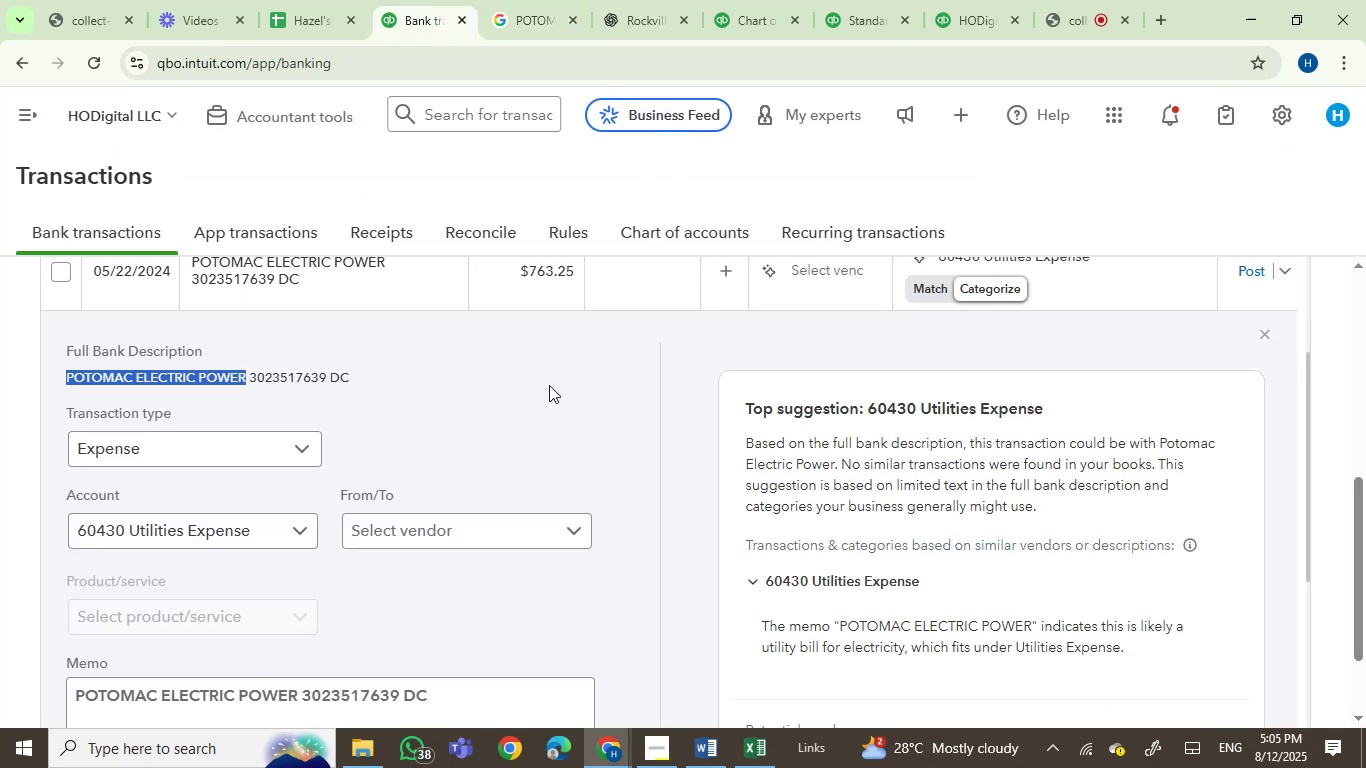 
left_click([810, 281])
 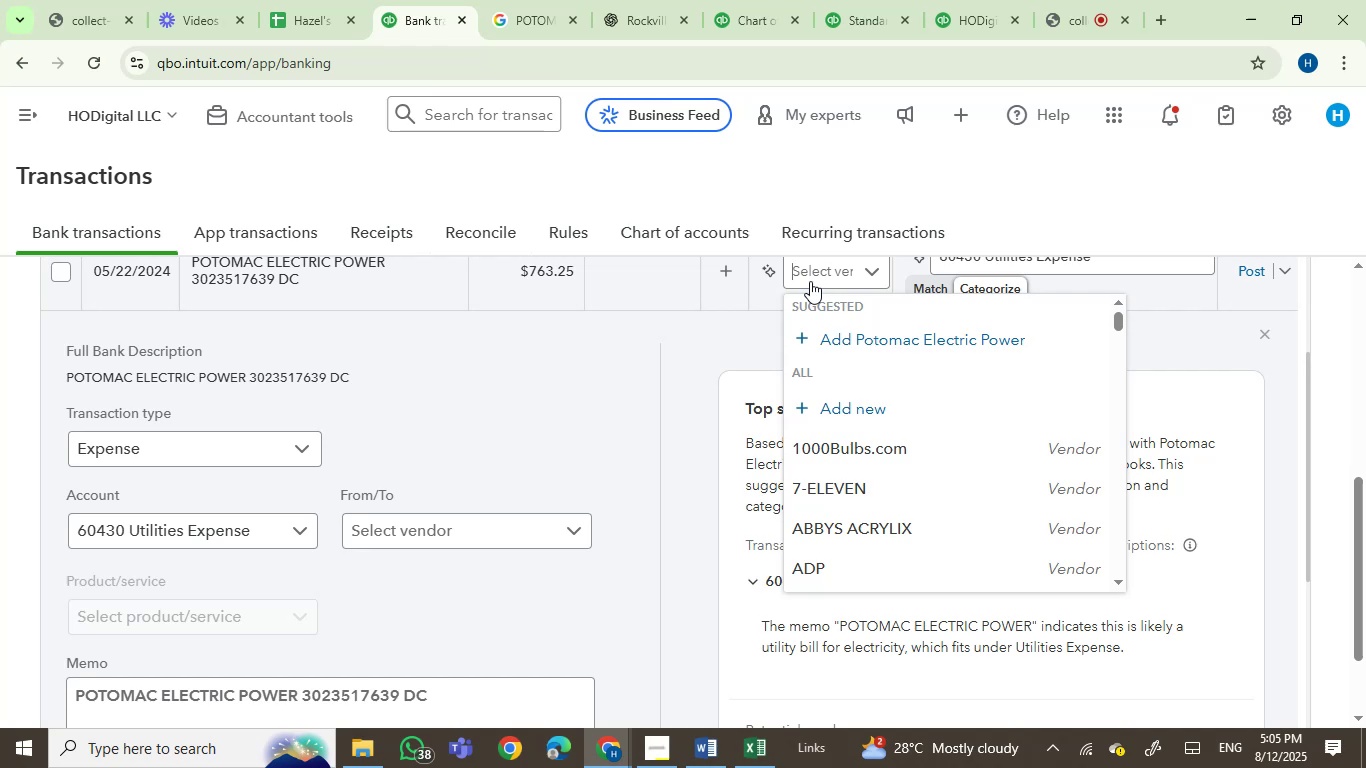 
hold_key(key=ControlLeft, duration=1.5)
 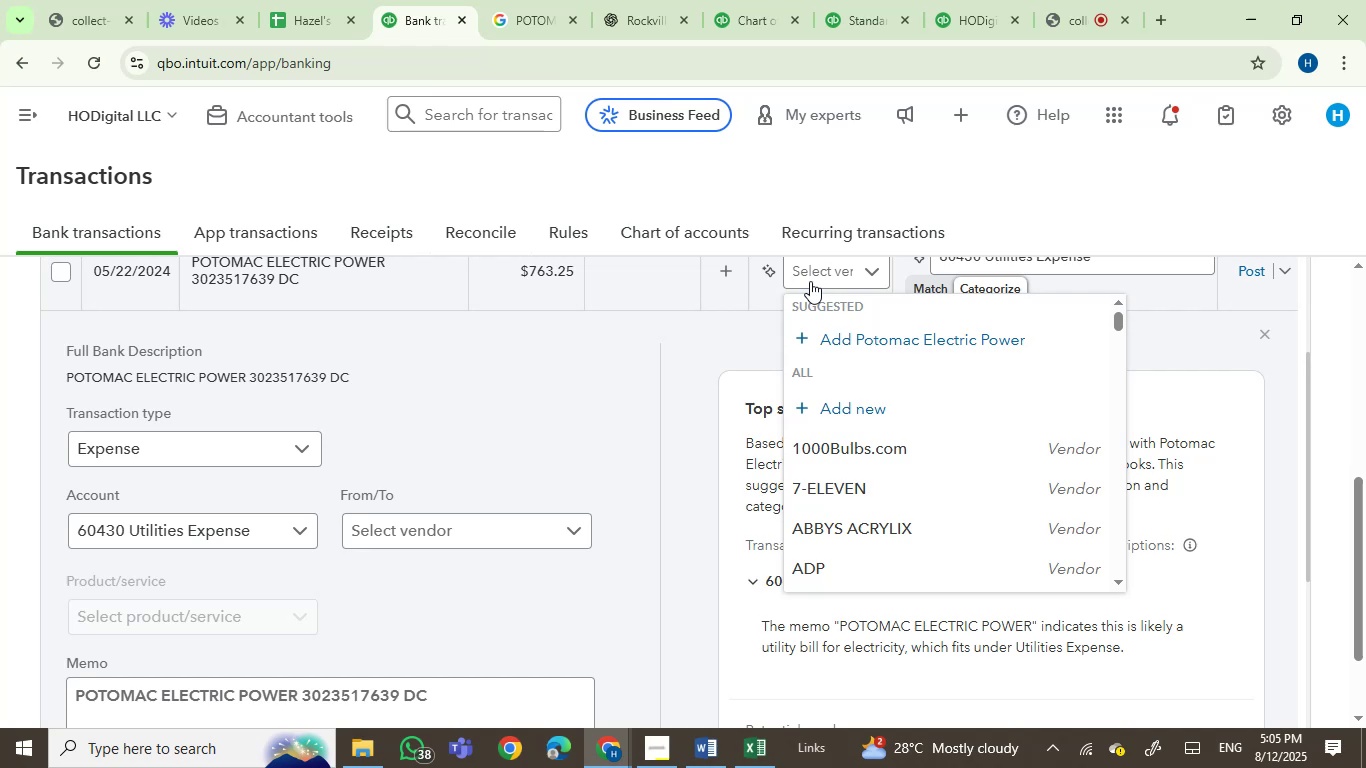 
key(Control+C)
 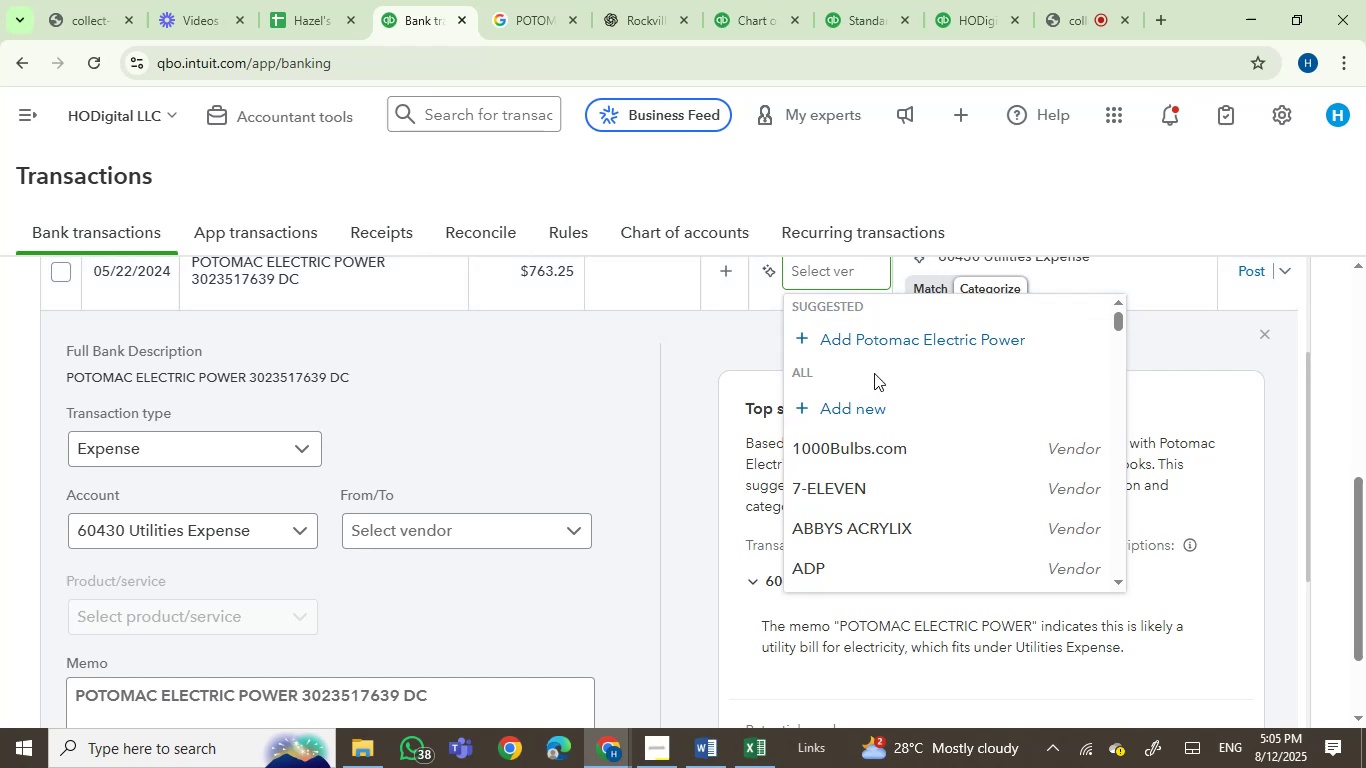 
key(Control+V)
 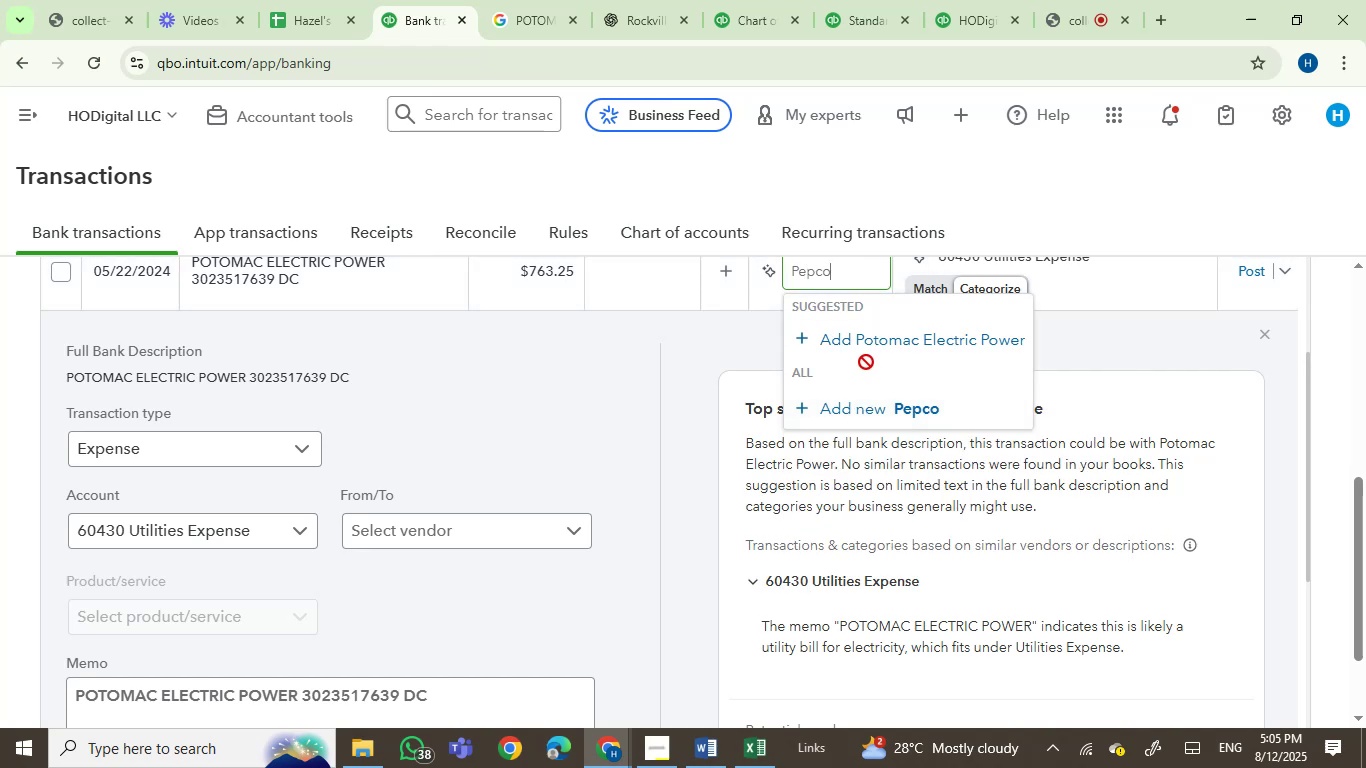 
left_click([864, 415])
 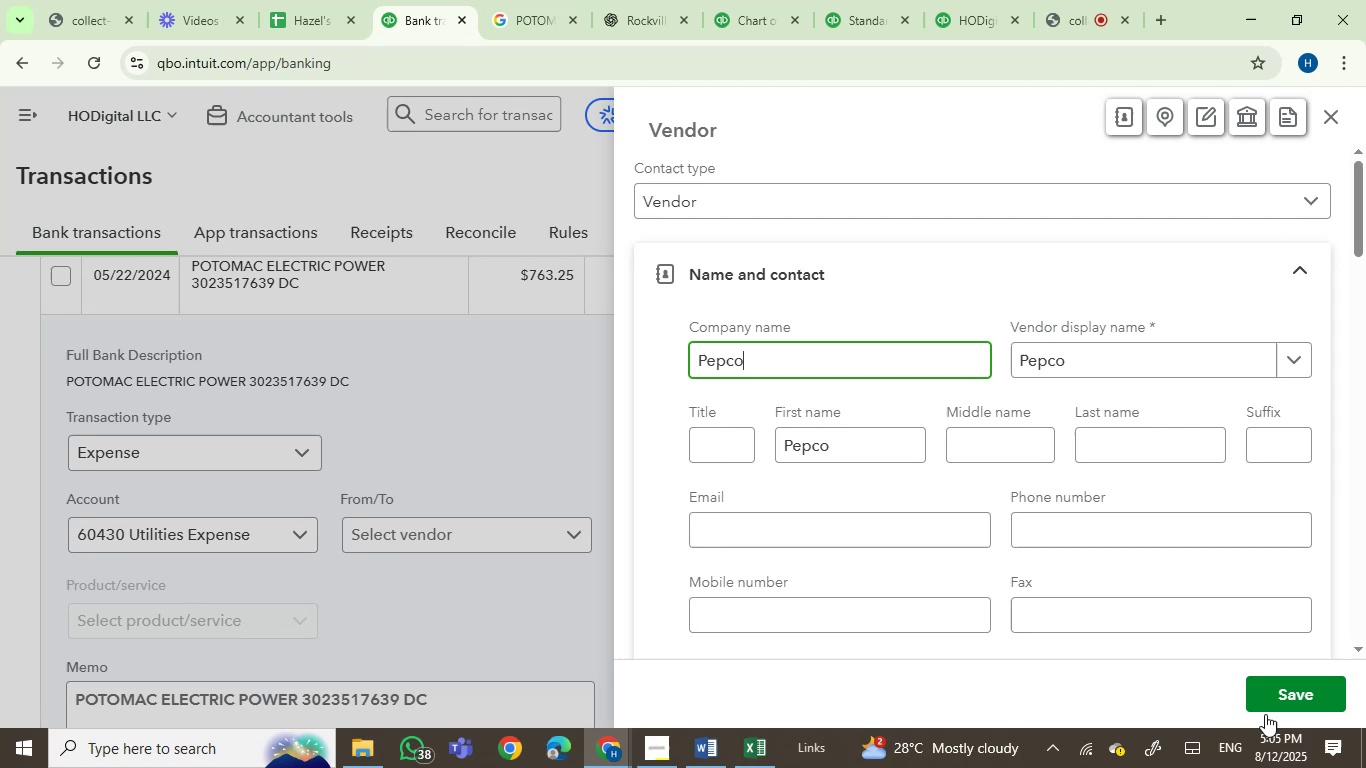 
left_click([1297, 692])
 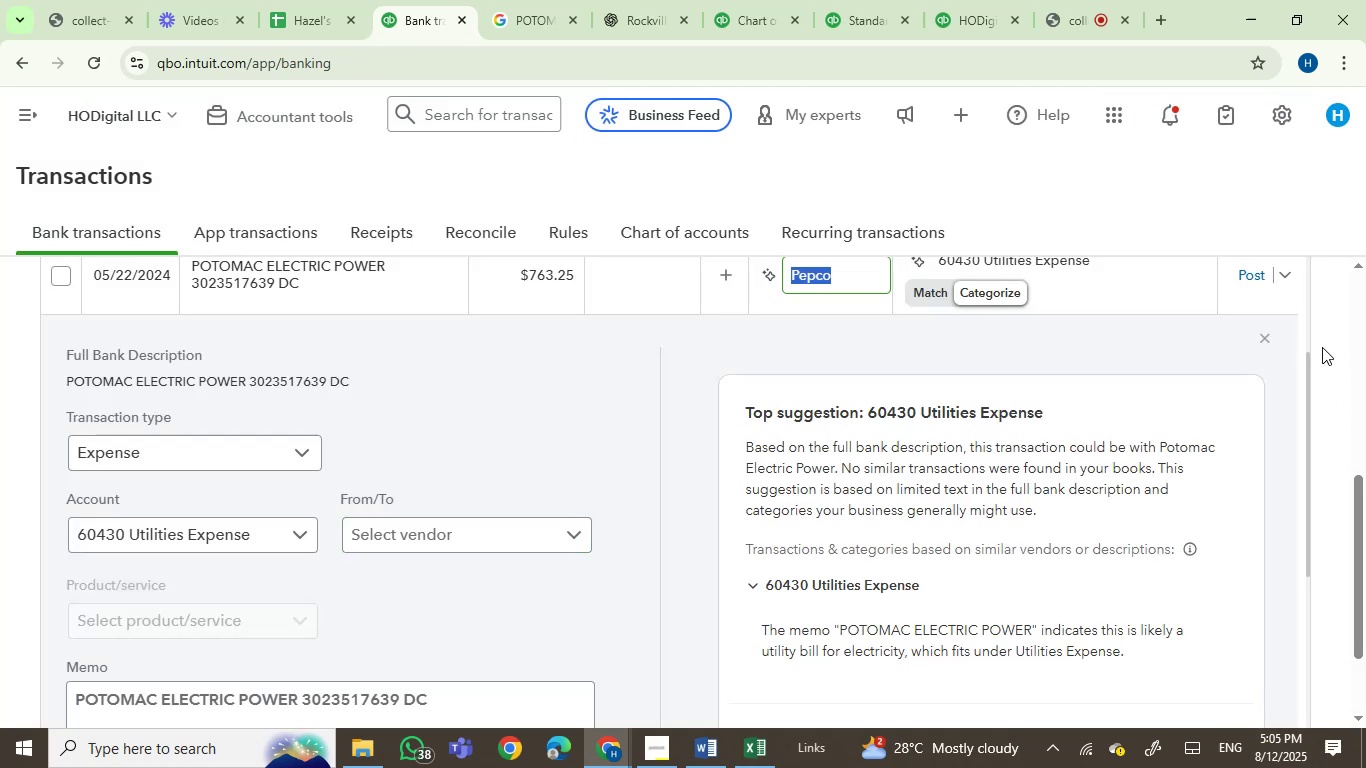 
left_click([1257, 280])
 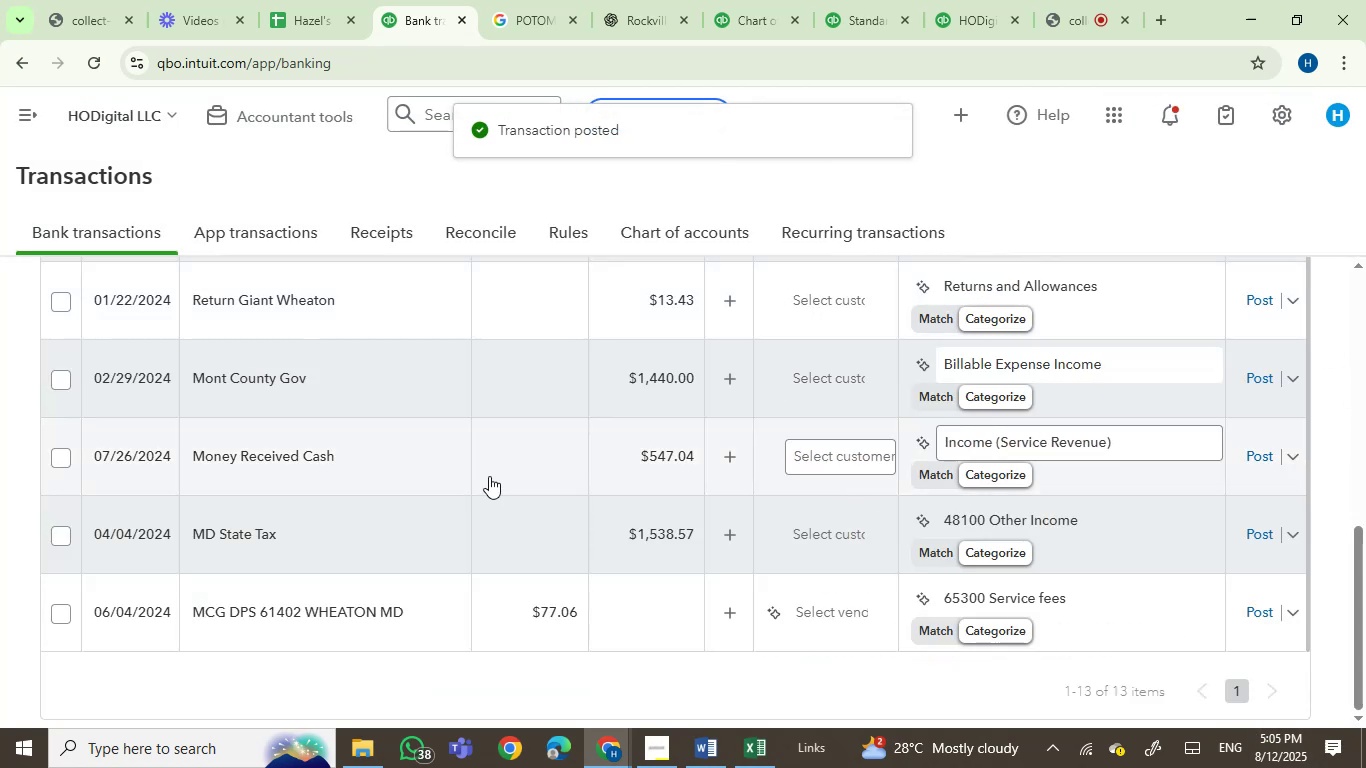 
left_click([723, 11])
 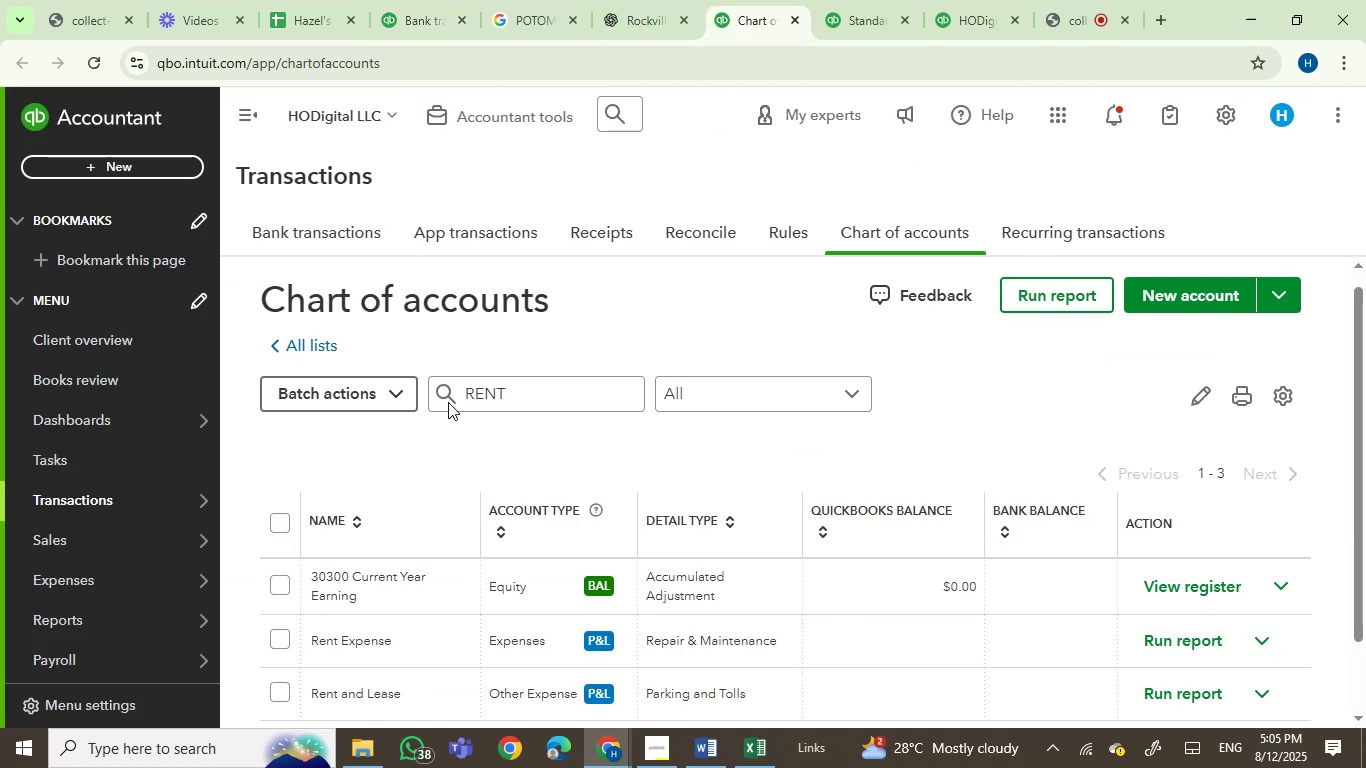 
left_click_drag(start_coordinate=[526, 390], to_coordinate=[378, 390])
 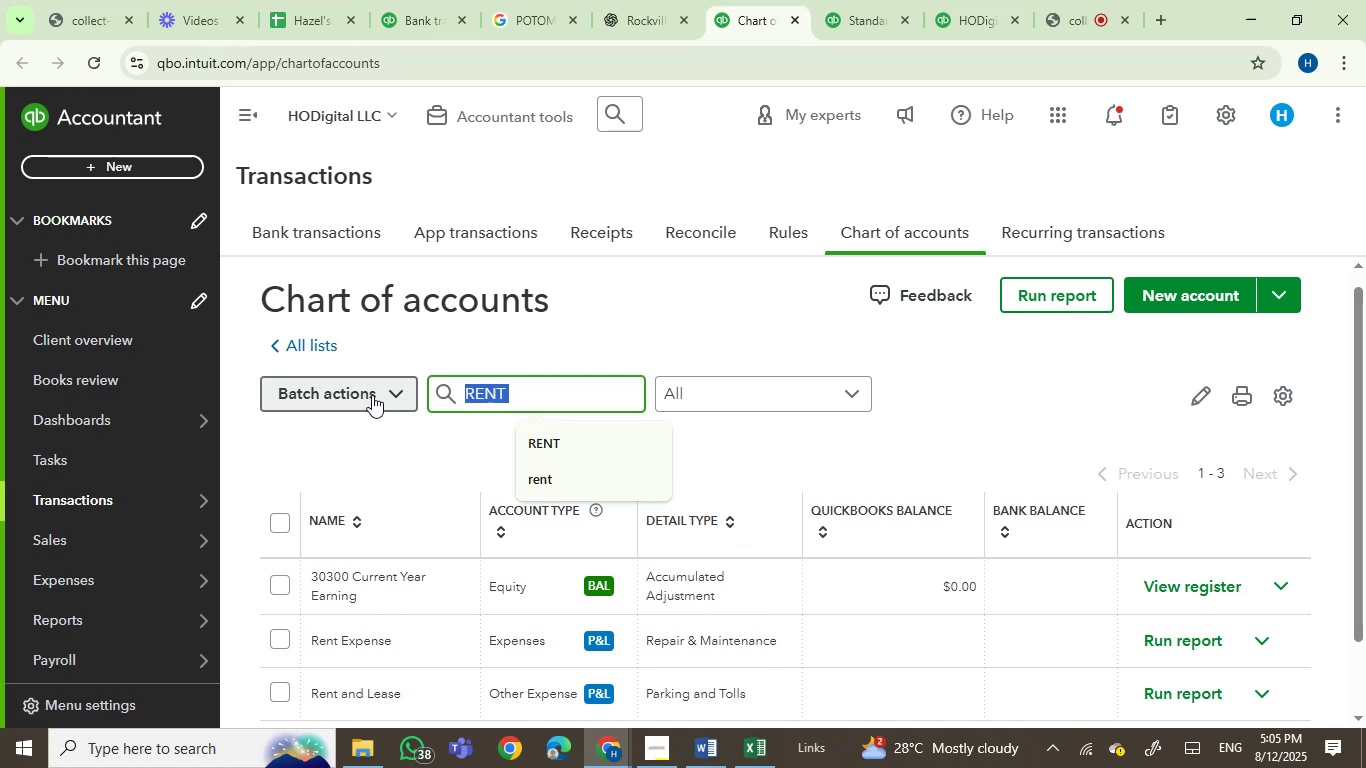 
type(util)
 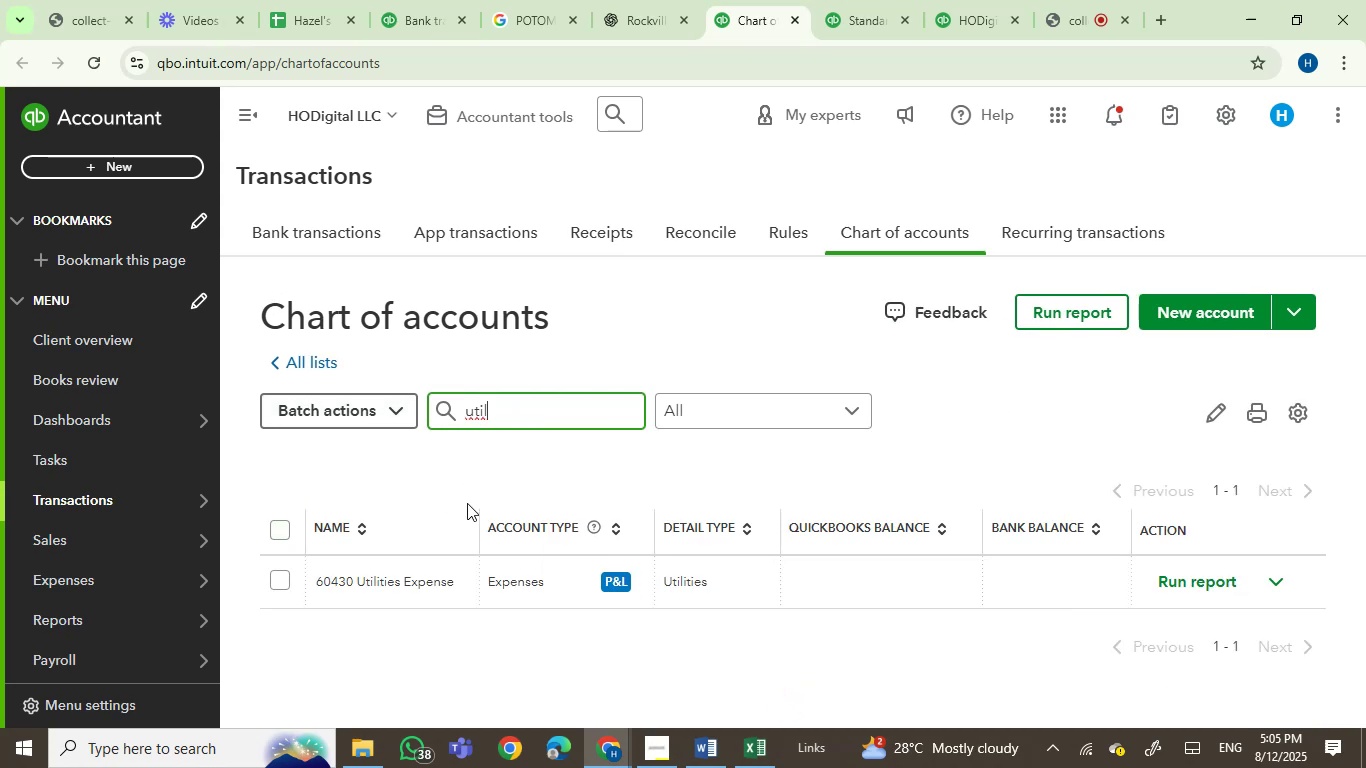 
left_click([1281, 584])
 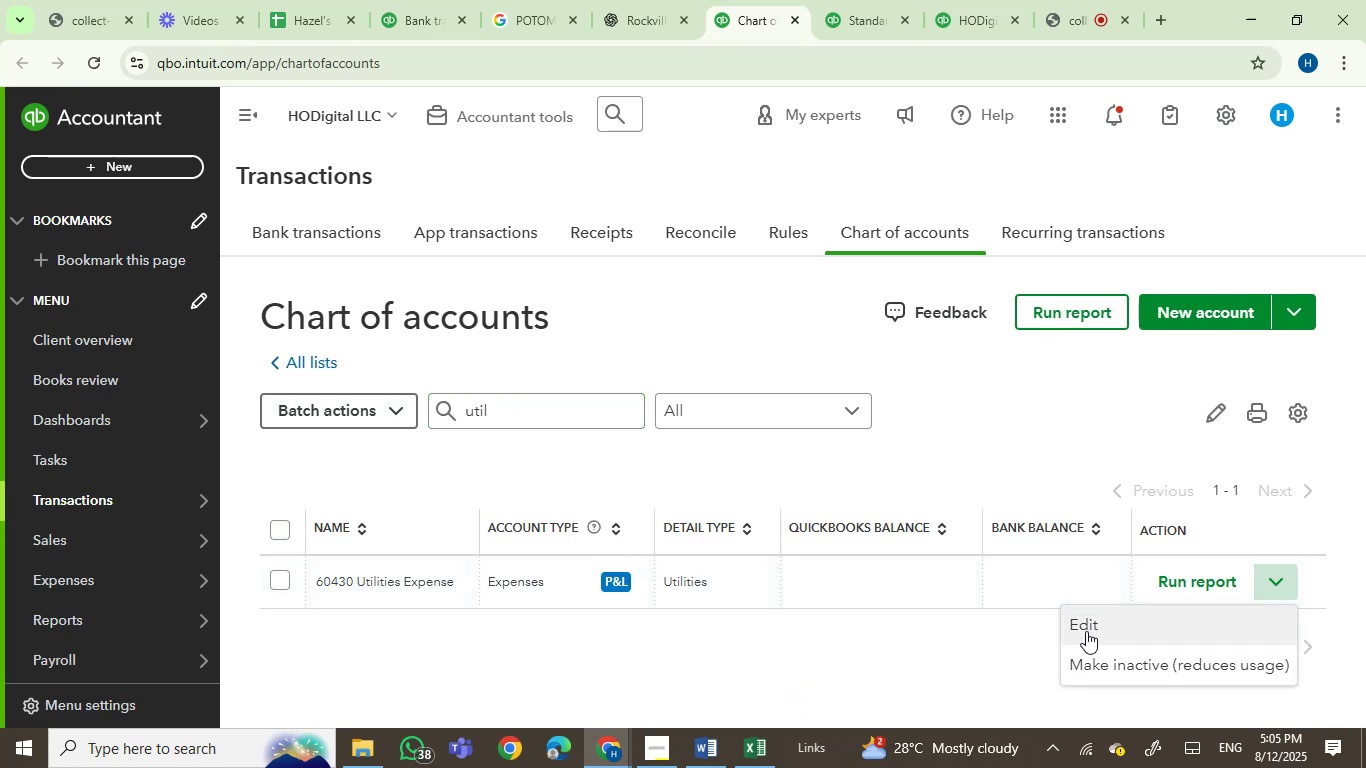 
left_click([1085, 631])
 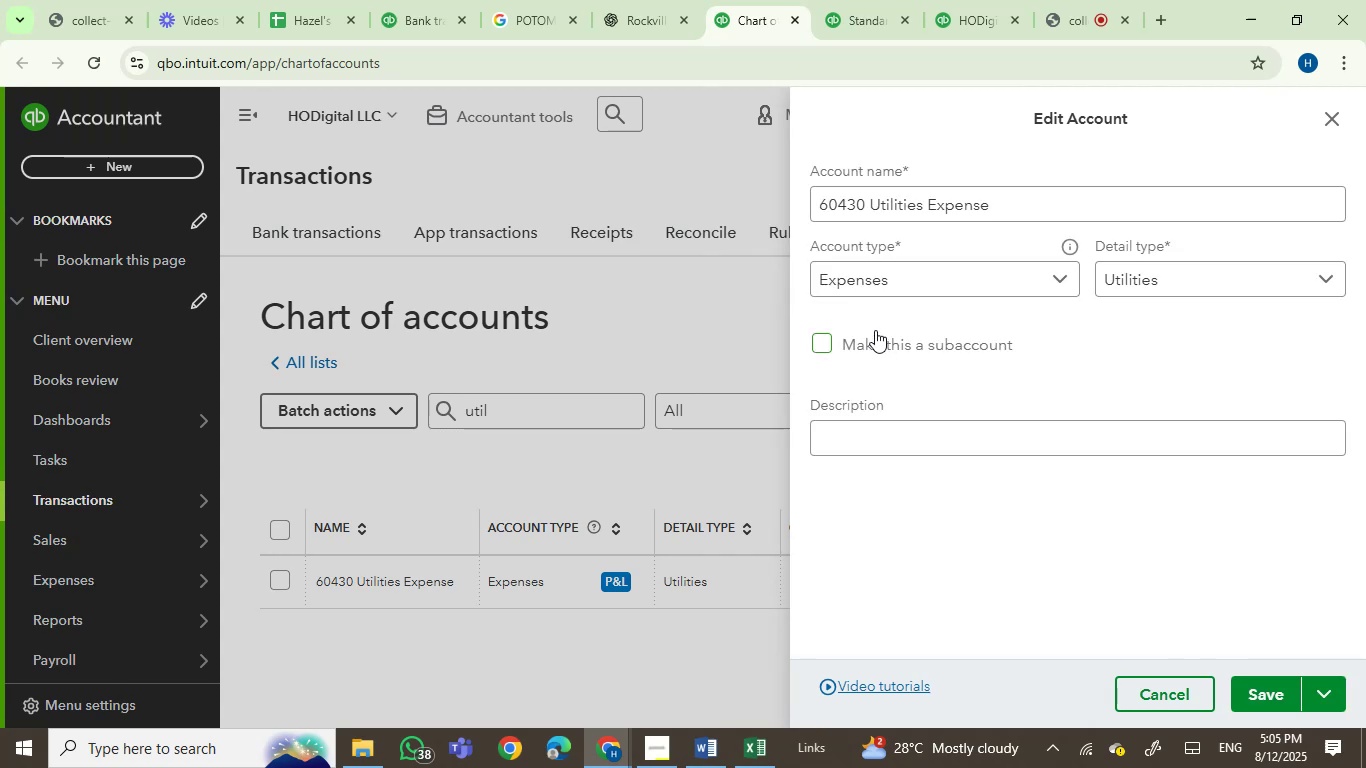 
double_click([842, 206])
 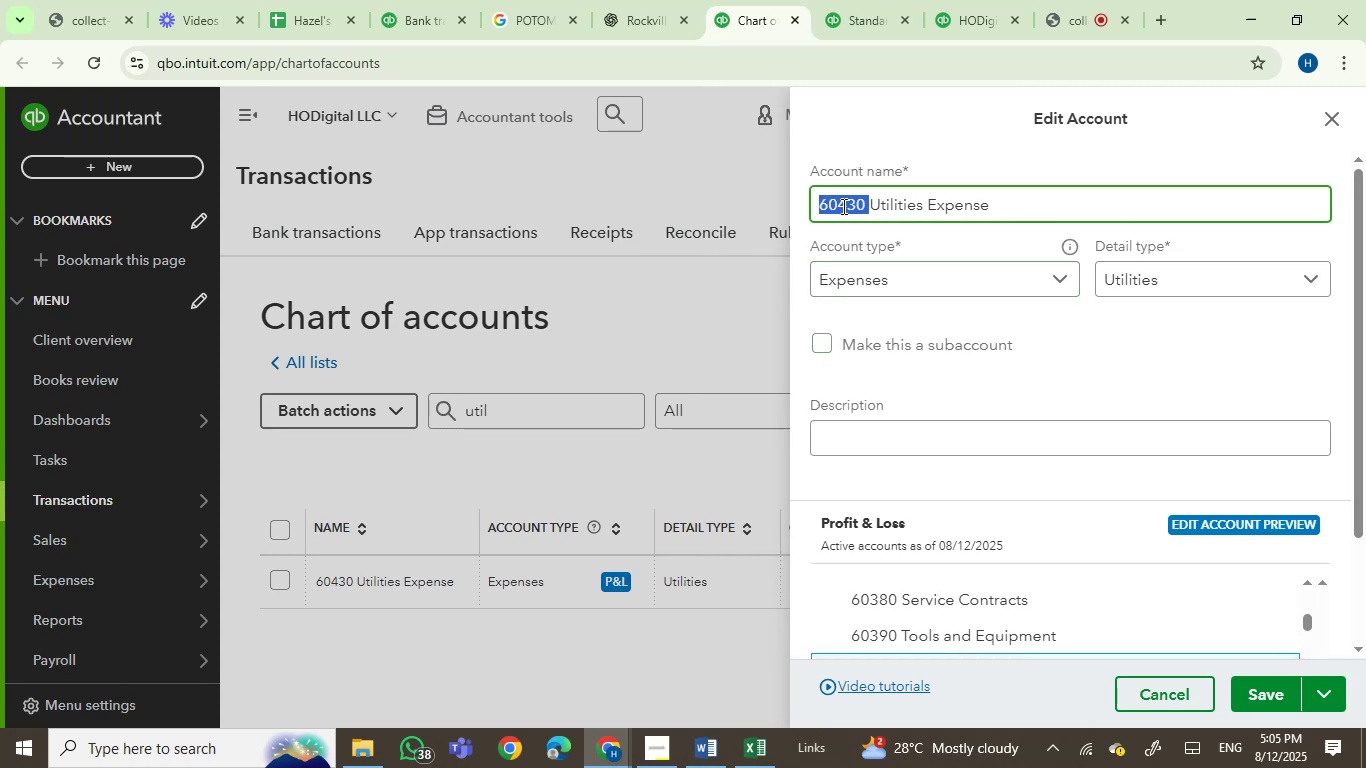 
hold_key(key=Backspace, duration=0.34)
 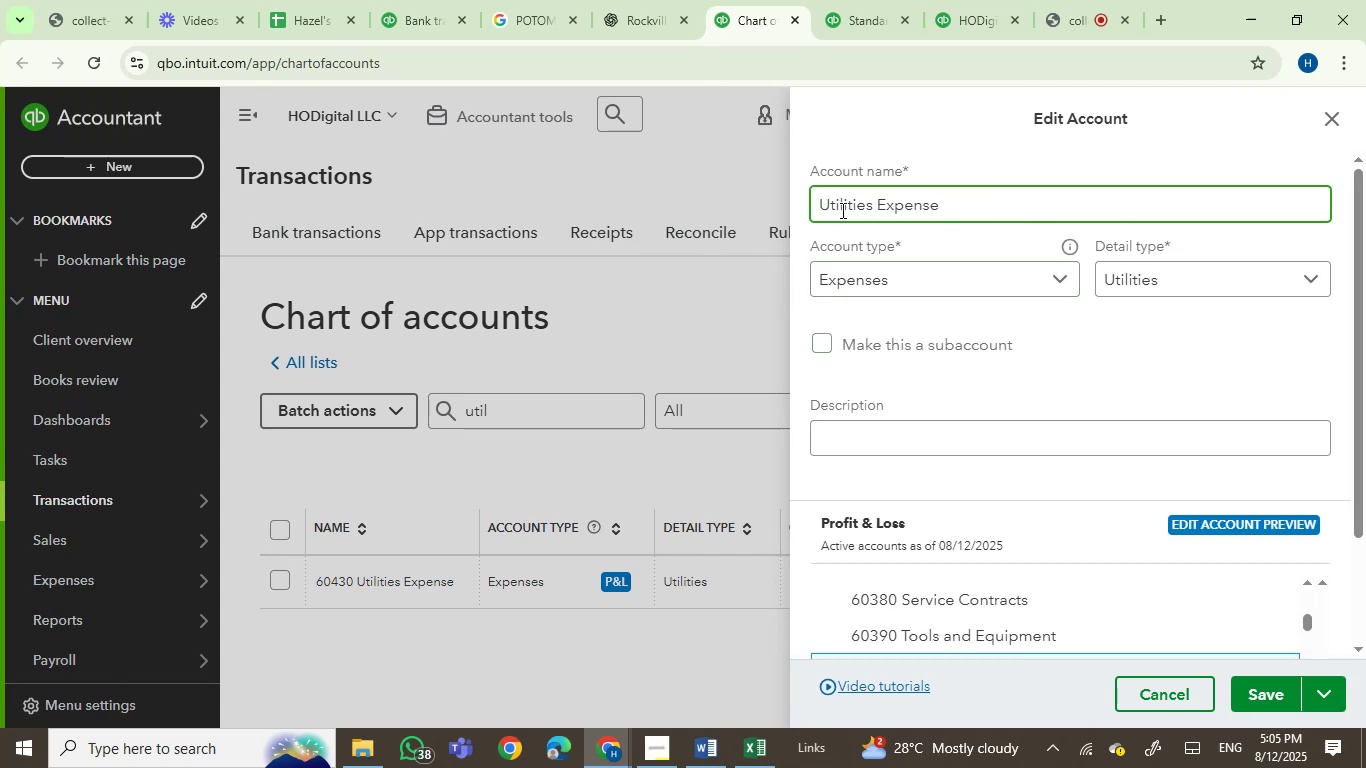 
key(Enter)
 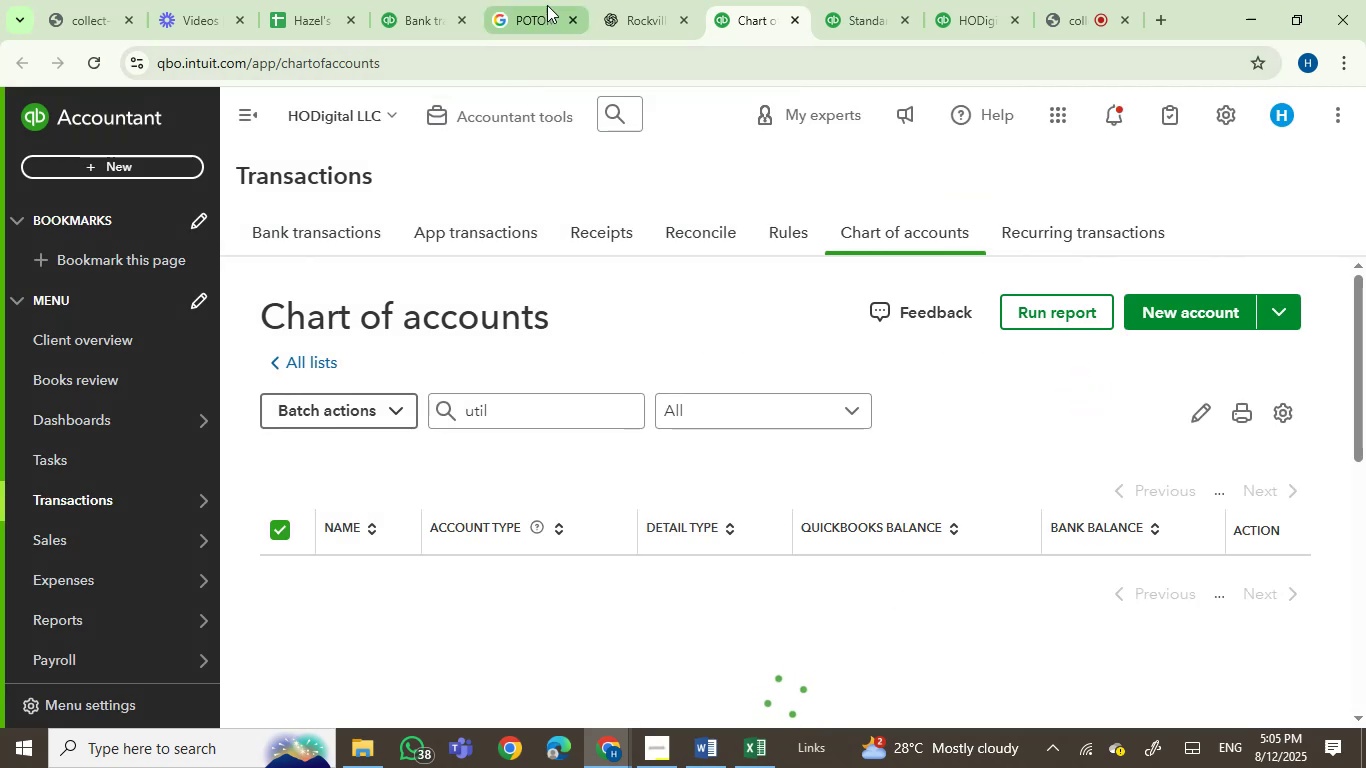 
left_click([604, 0])
 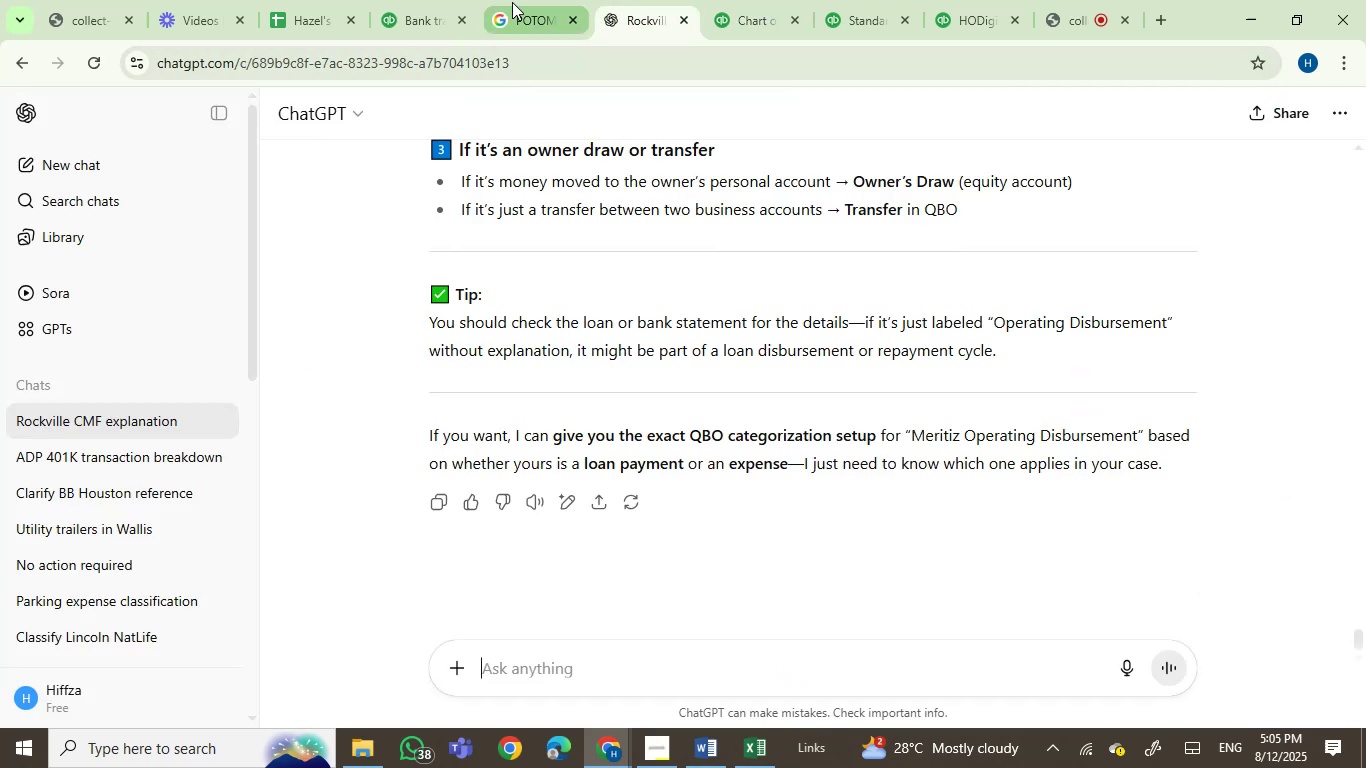 
left_click([512, 2])
 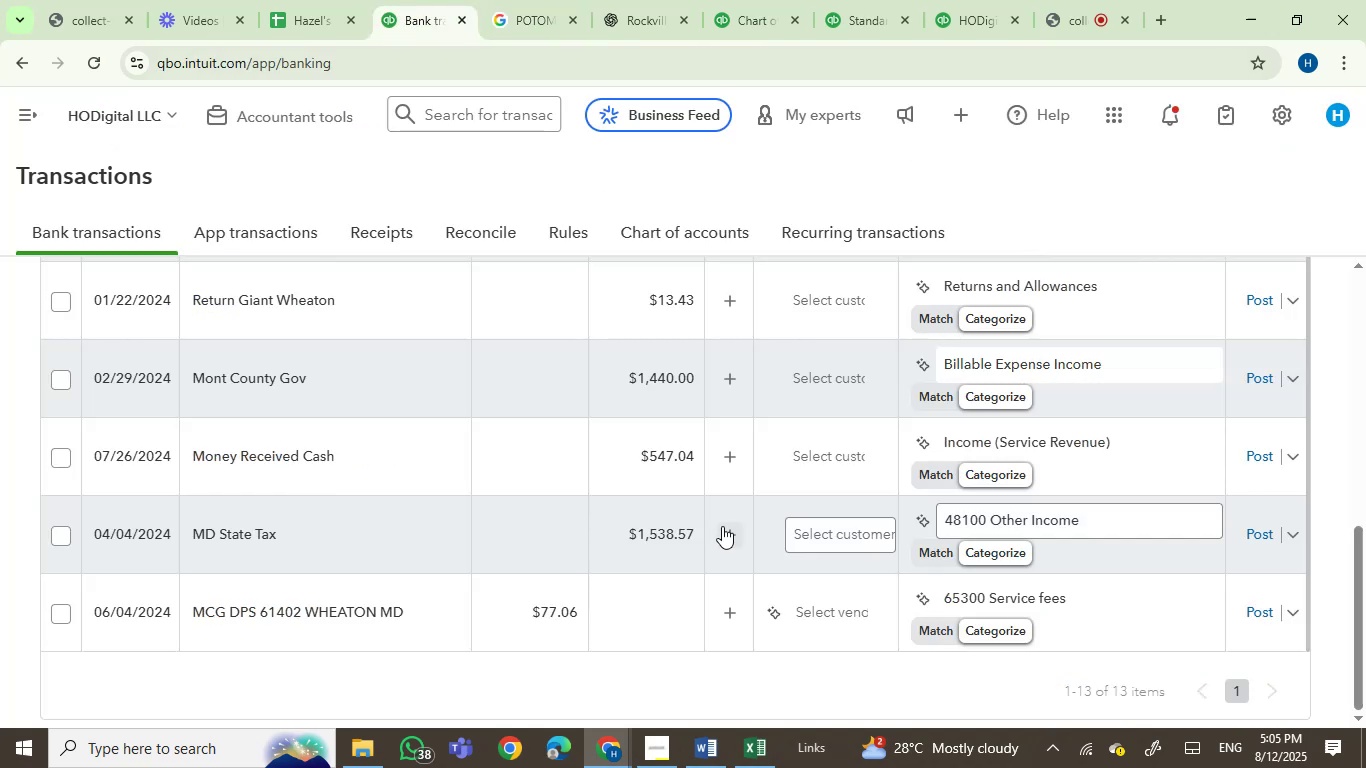 
scroll: coordinate [470, 456], scroll_direction: up, amount: 6.0
 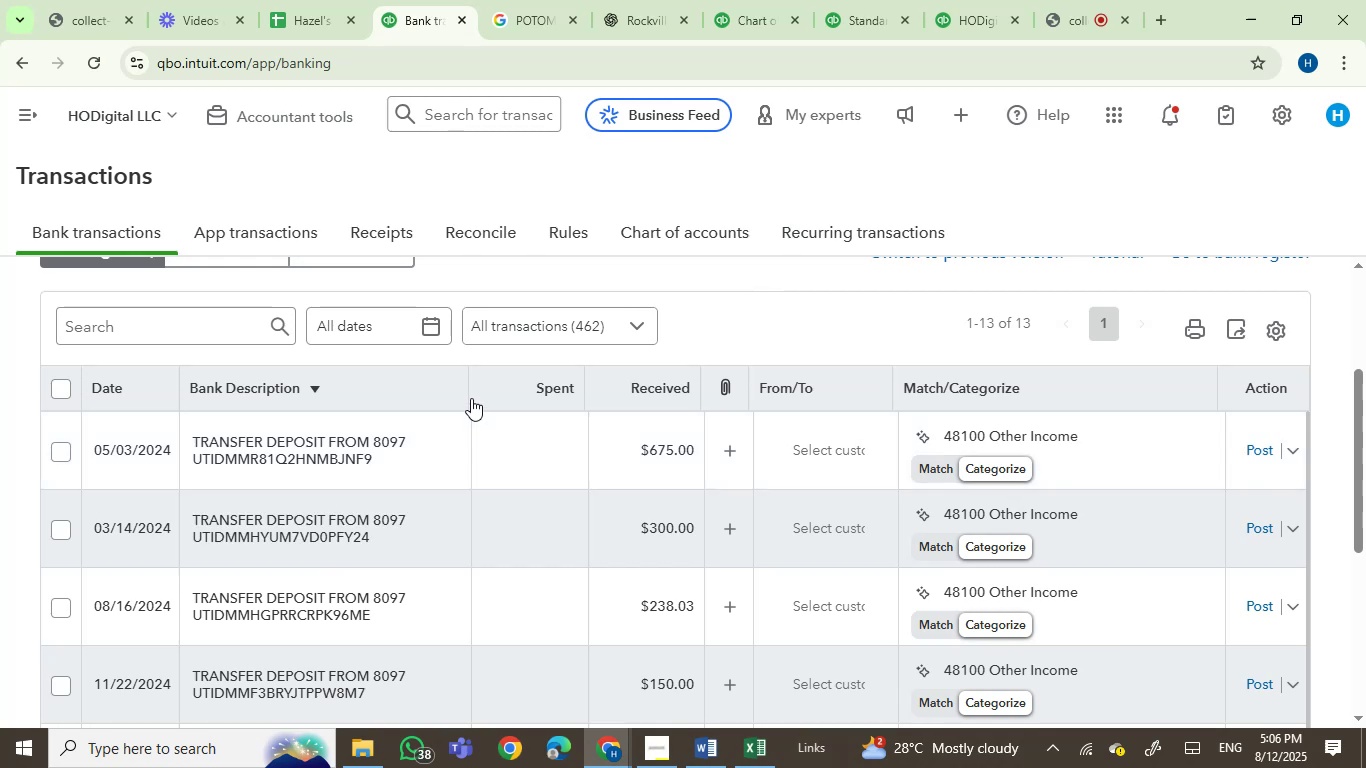 
scroll: coordinate [635, 527], scroll_direction: down, amount: 22.0
 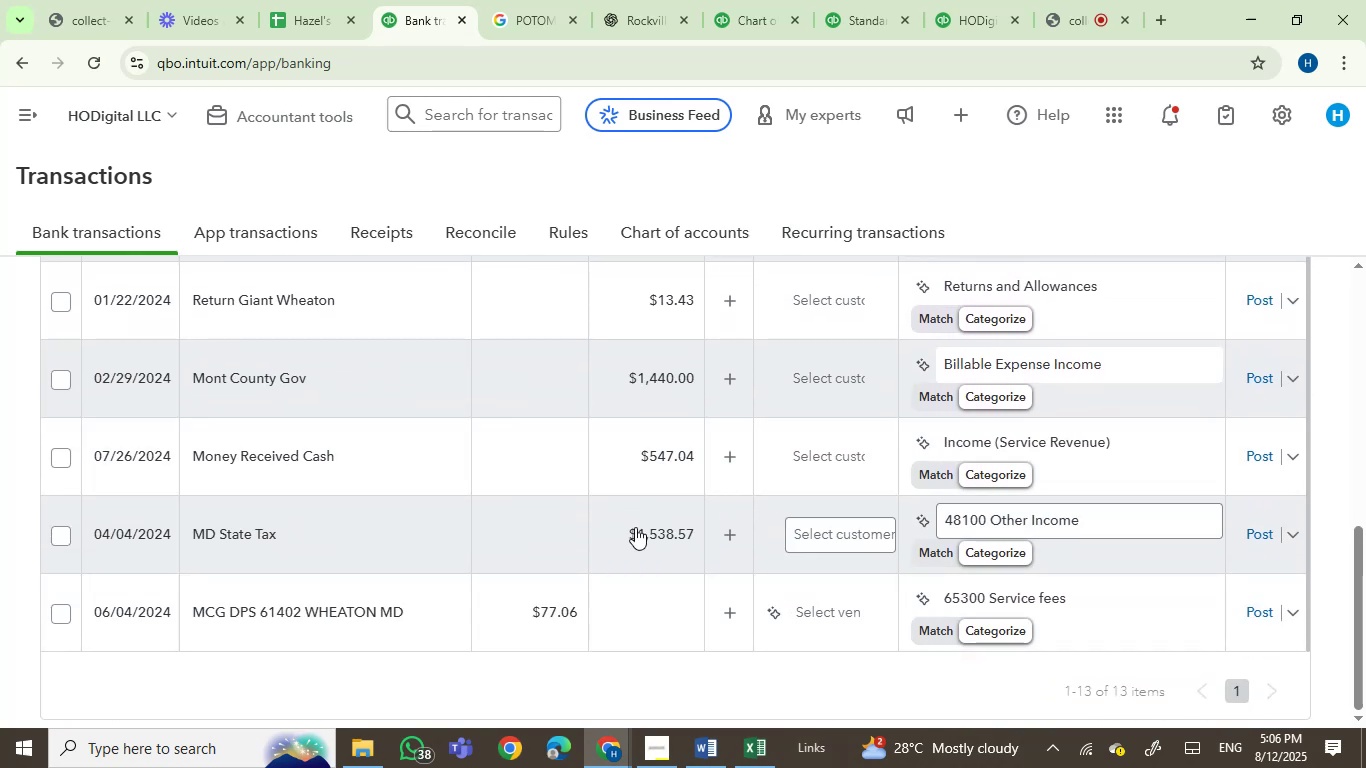 
scroll: coordinate [635, 527], scroll_direction: none, amount: 0.0
 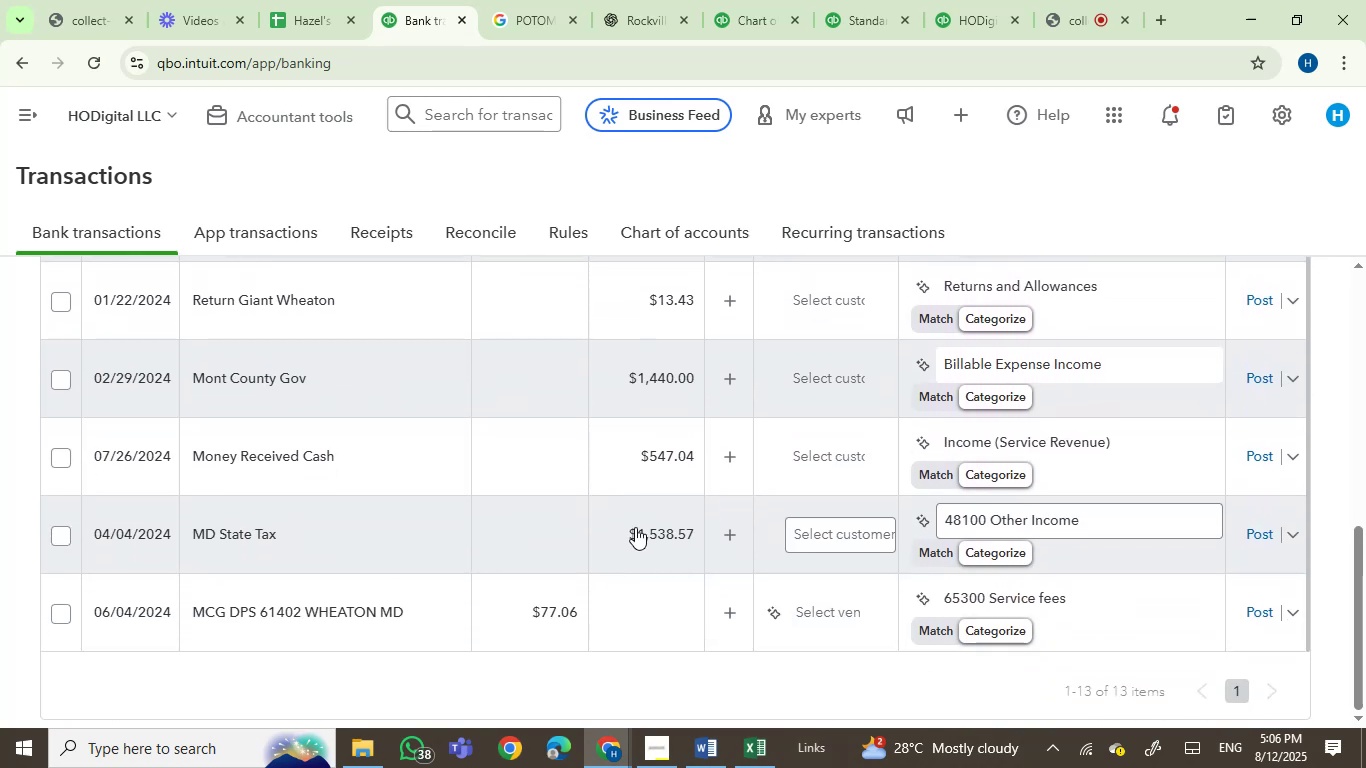 
scroll: coordinate [635, 527], scroll_direction: down, amount: 4.0
 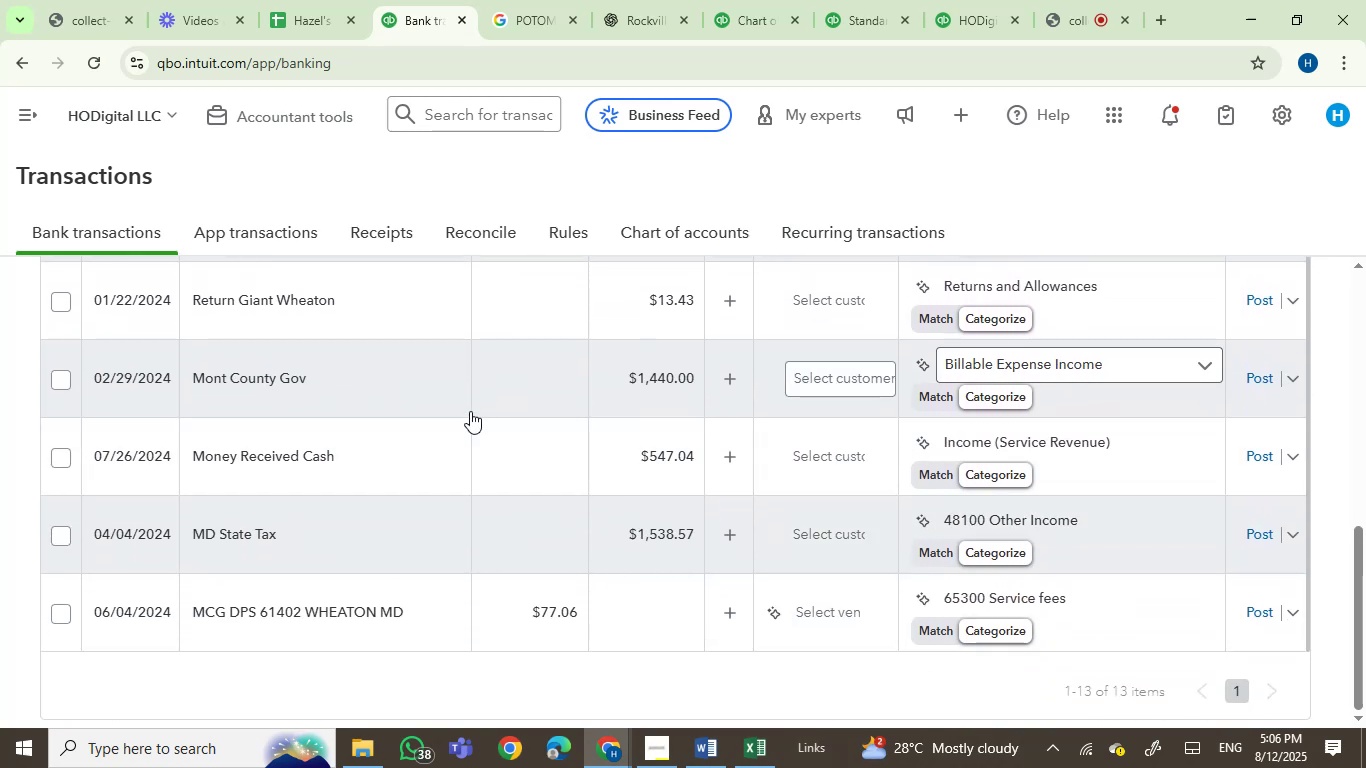 
mouse_move([279, 440])
 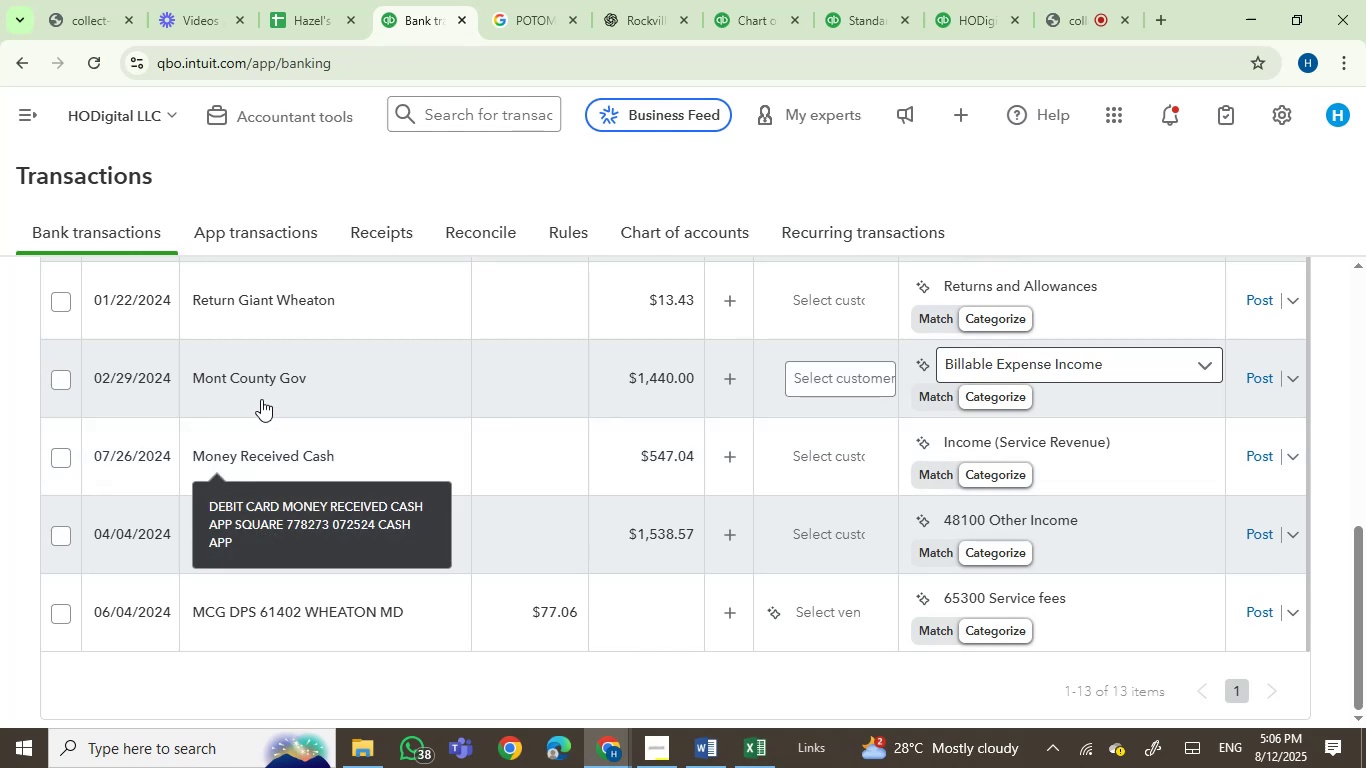 
mouse_move([282, 381])
 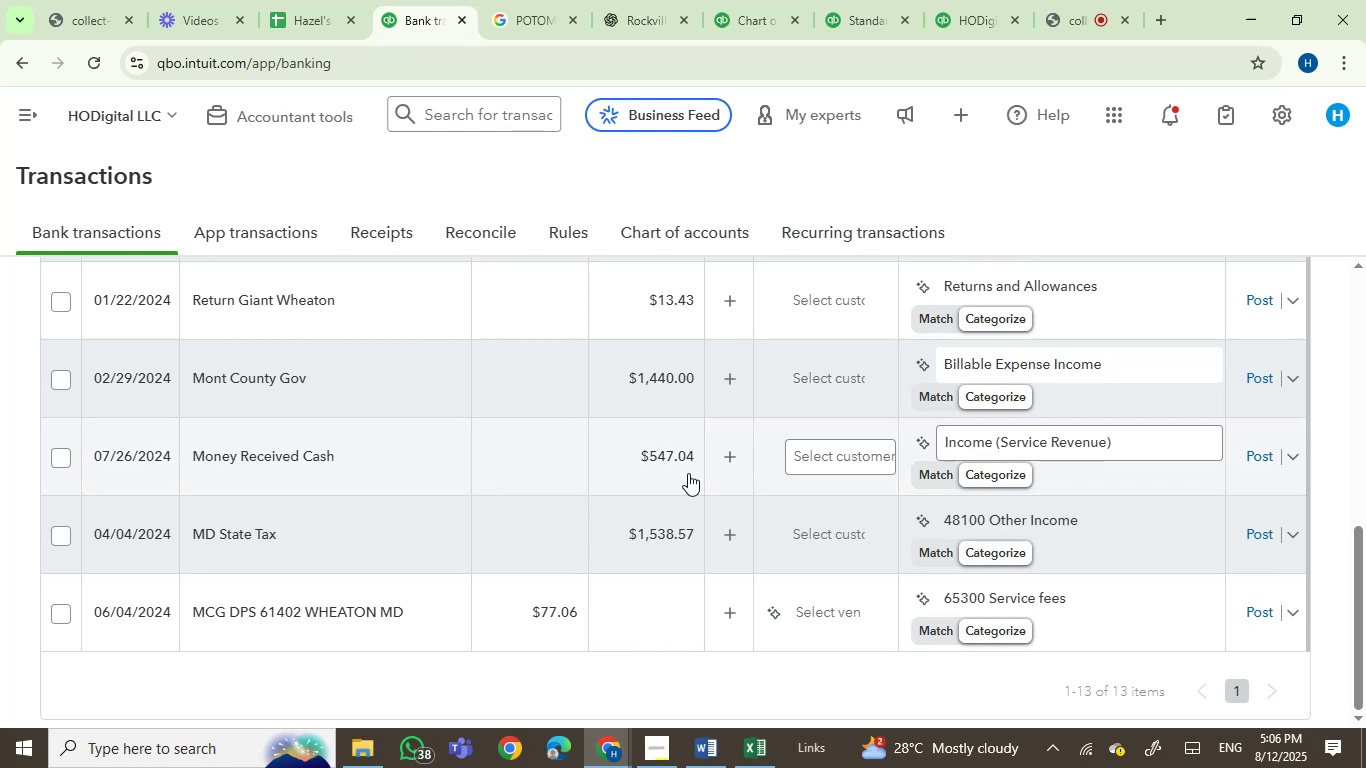 
scroll: coordinate [688, 473], scroll_direction: up, amount: 1.0
 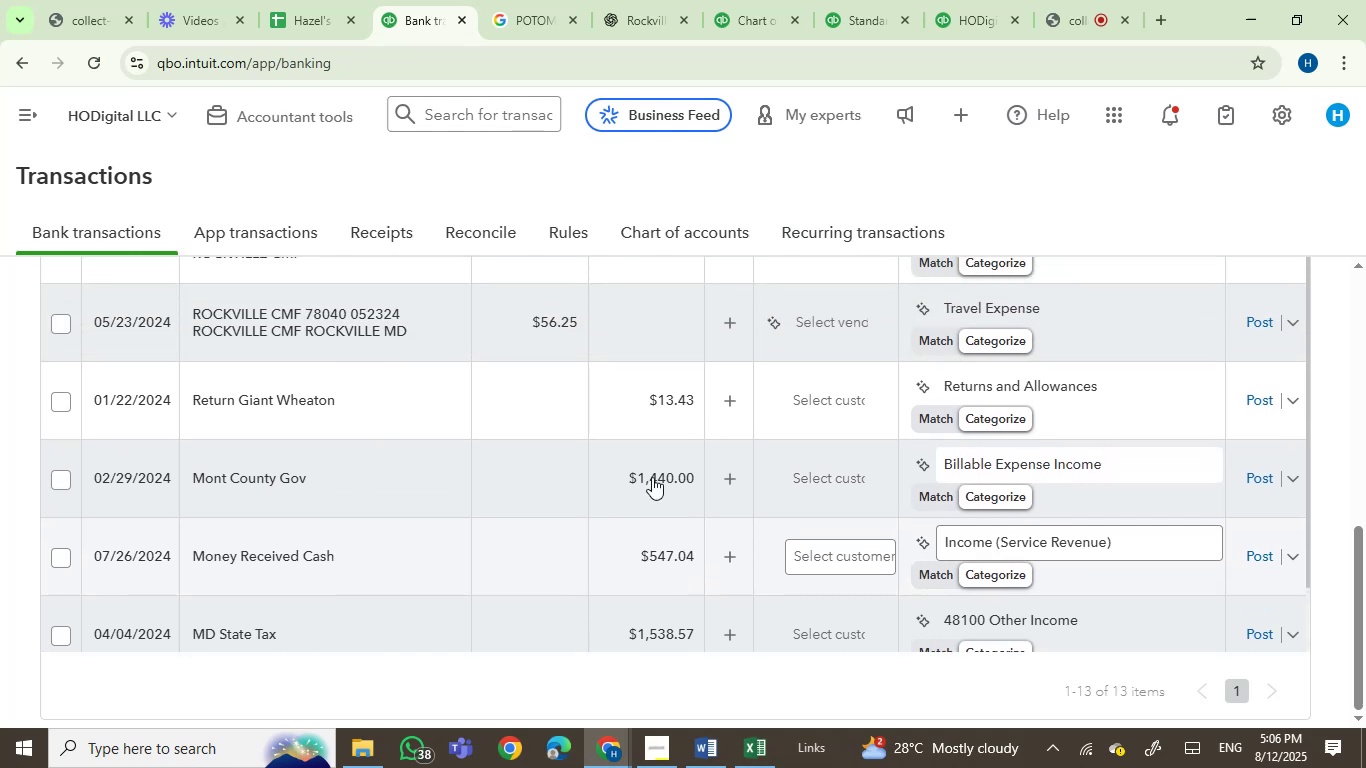 
mouse_move([247, 464])
 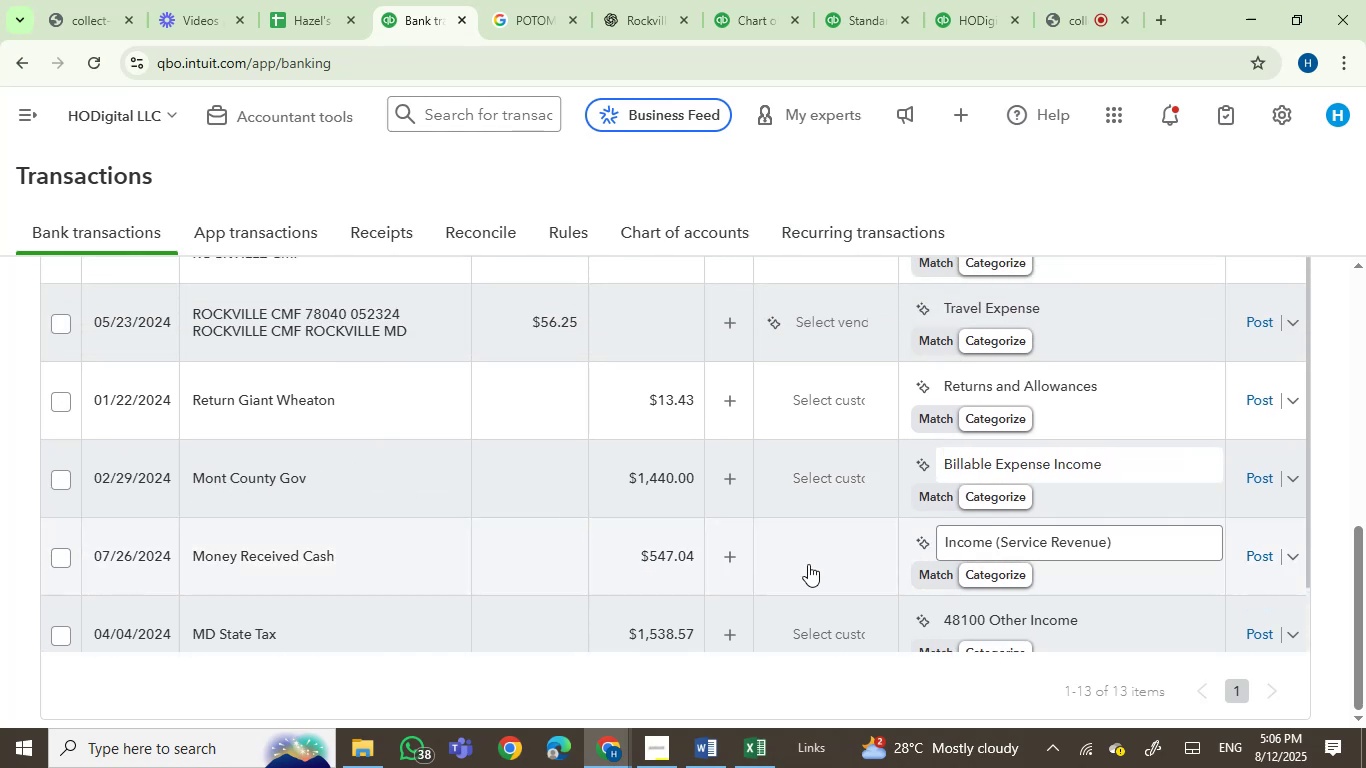 
scroll: coordinate [664, 389], scroll_direction: up, amount: 11.0
 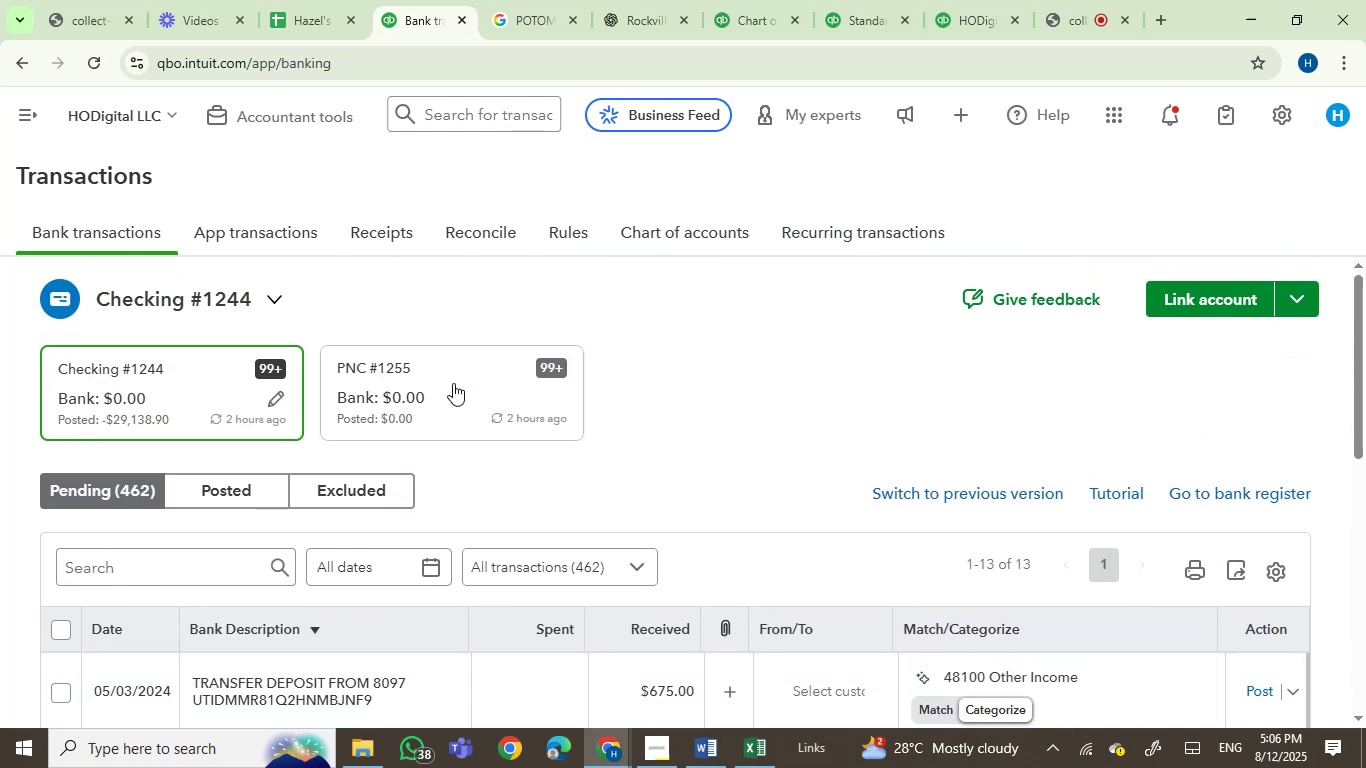 
left_click([453, 383])
 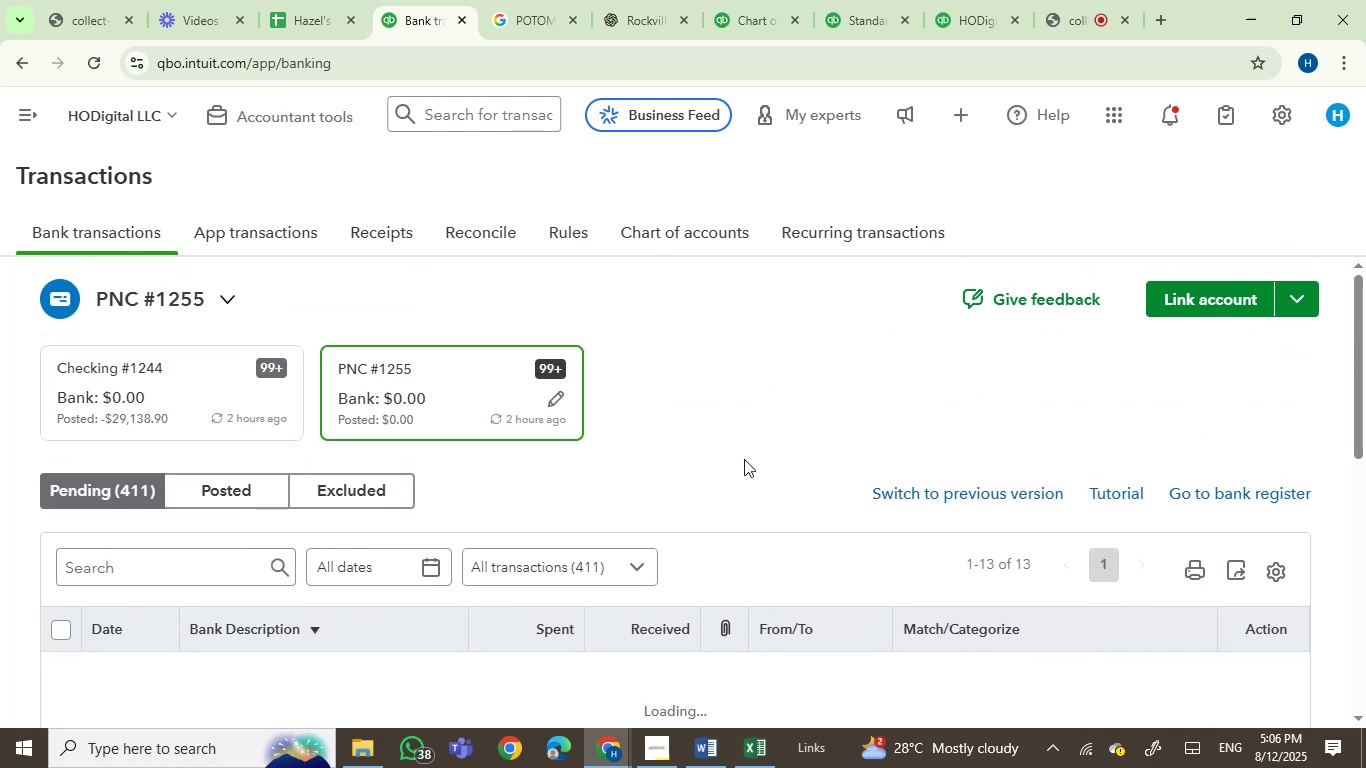 
scroll: coordinate [744, 459], scroll_direction: down, amount: 2.0
 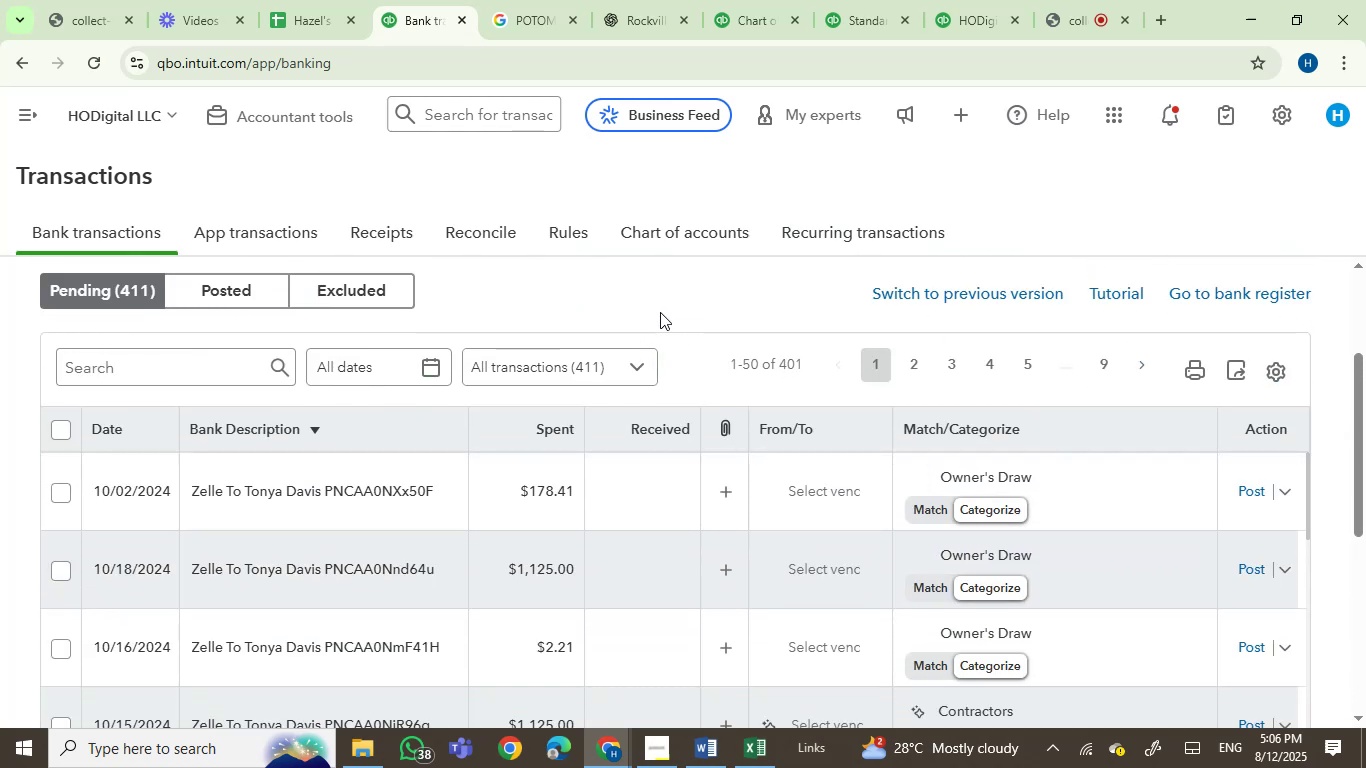 
left_click([368, 479])
 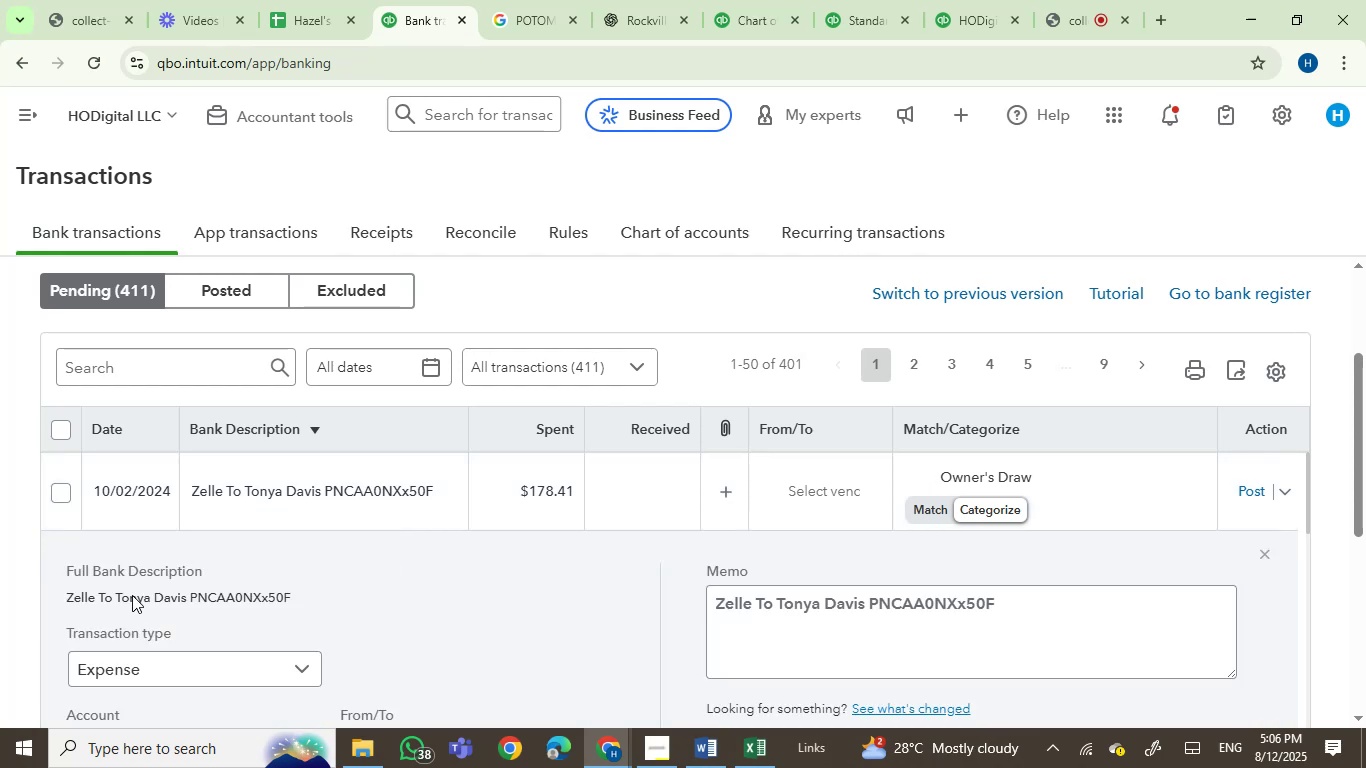 
left_click([128, 595])
 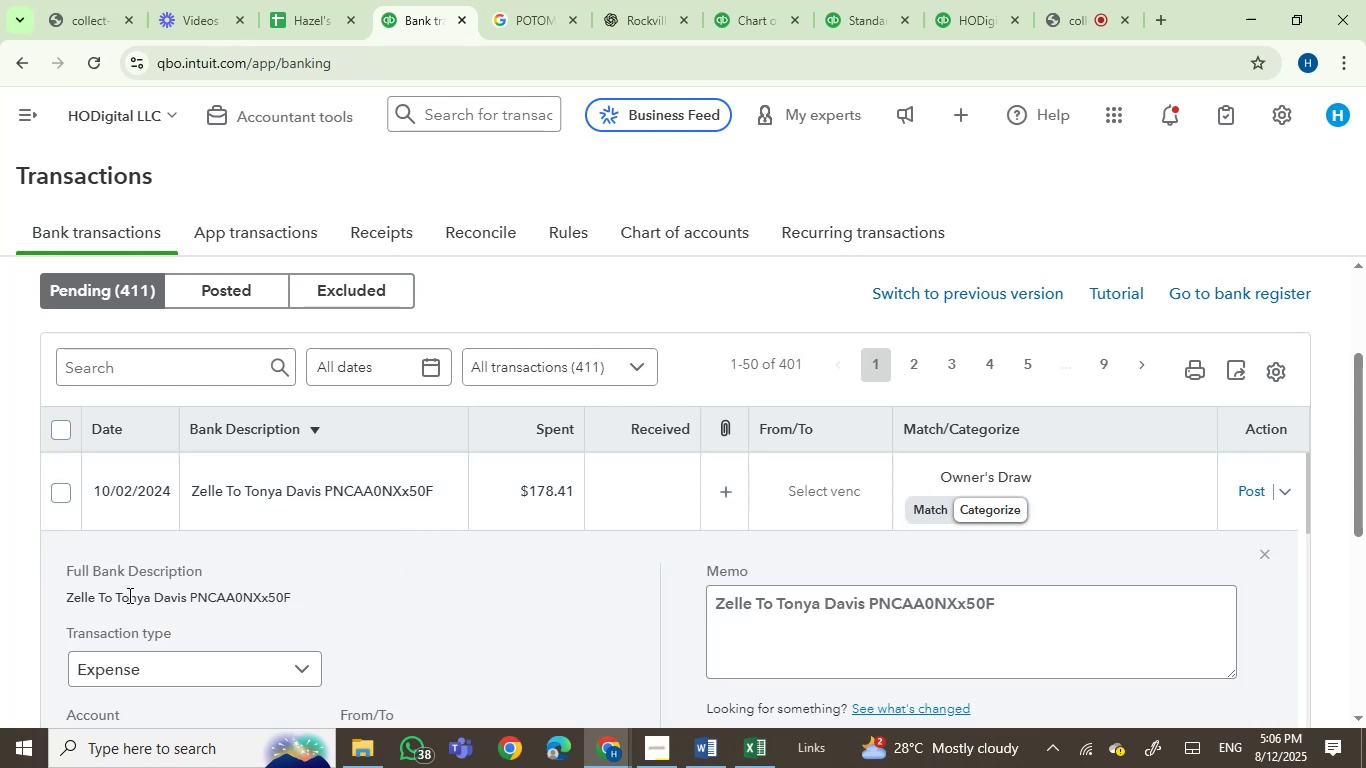 
left_click_drag(start_coordinate=[128, 595], to_coordinate=[158, 596])
 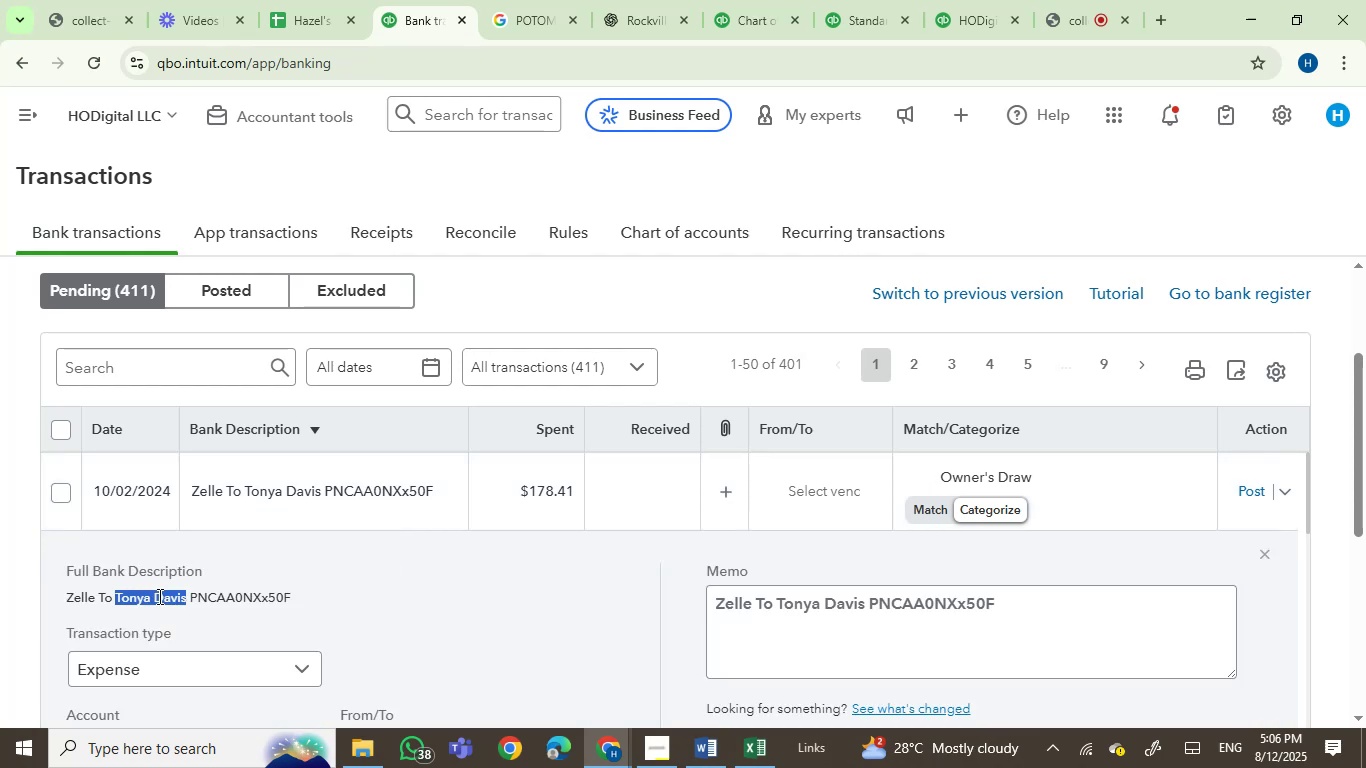 
key(Control+C)
 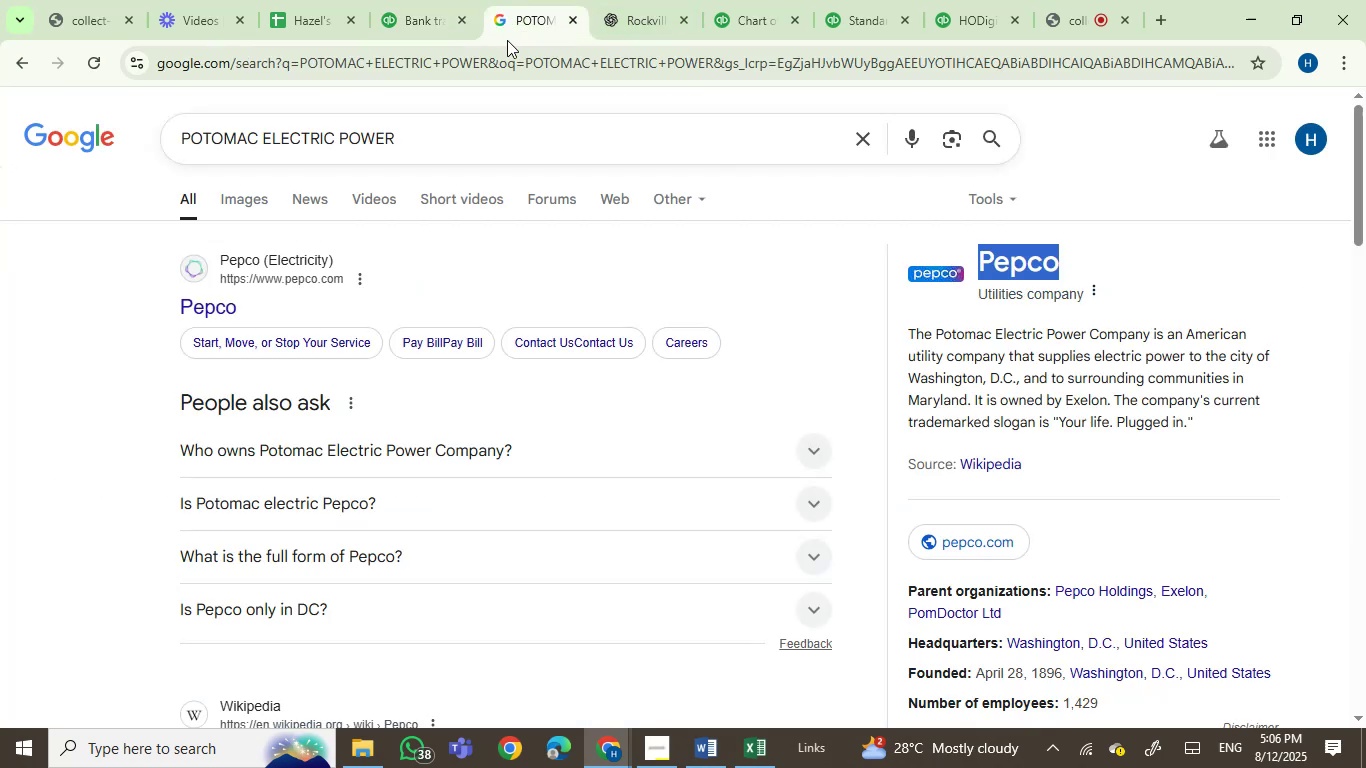 
left_click([506, 53])
 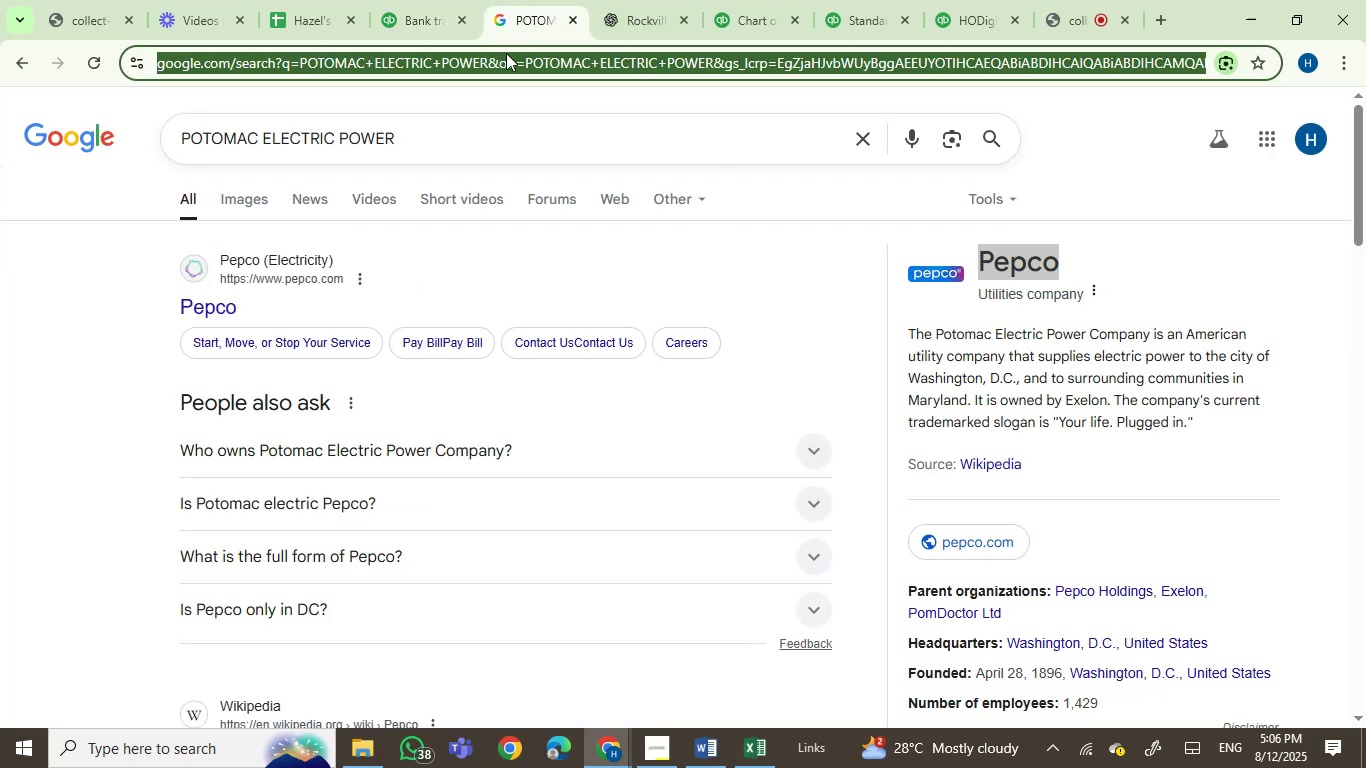 
key(Control+V)
 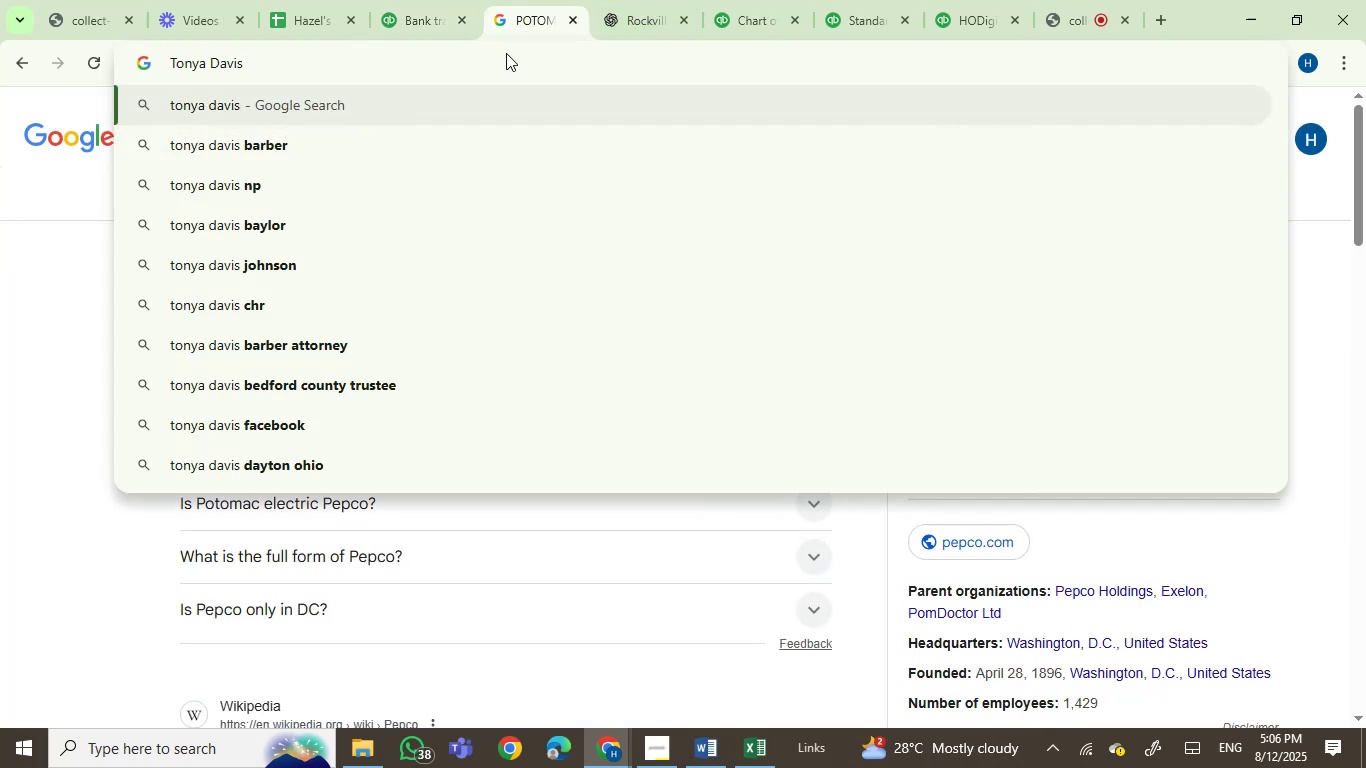 
key(Enter)
 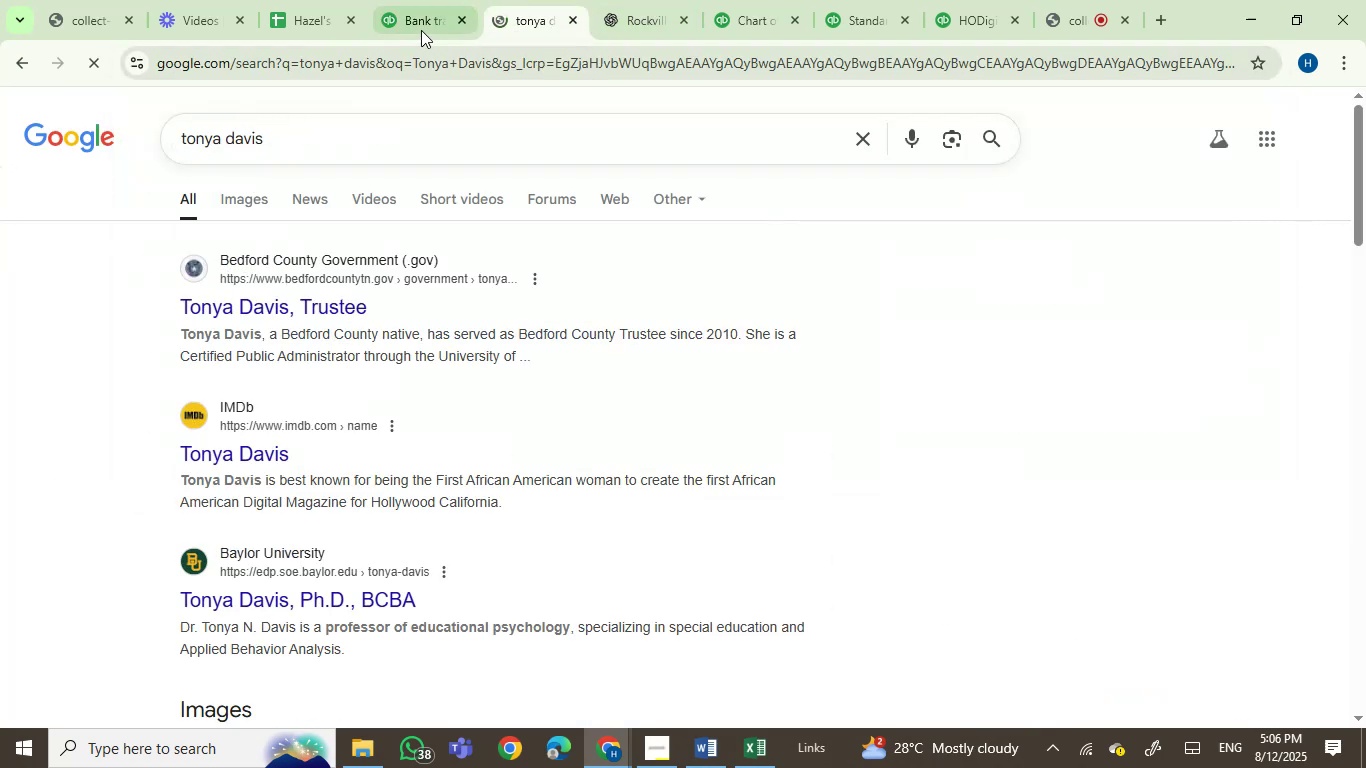 
left_click([421, 30])
 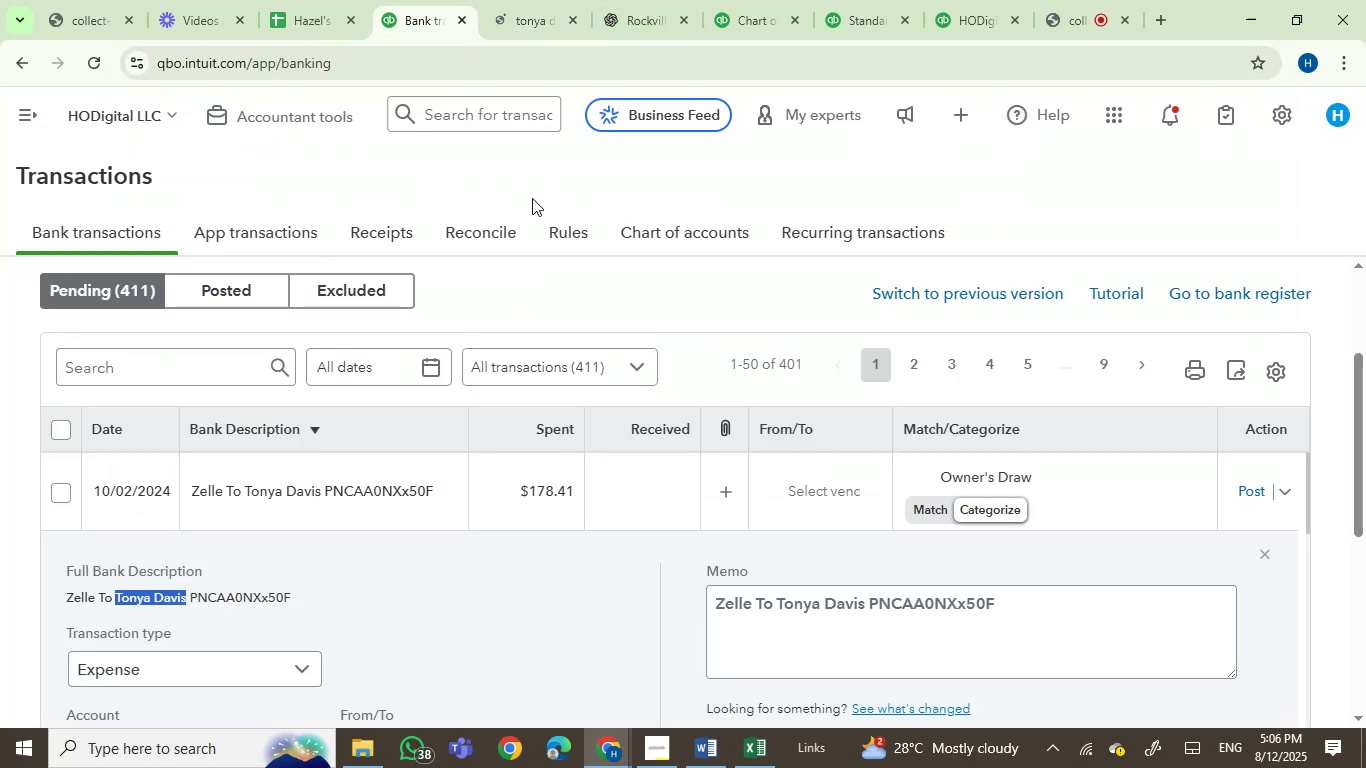 
left_click([501, 0])
 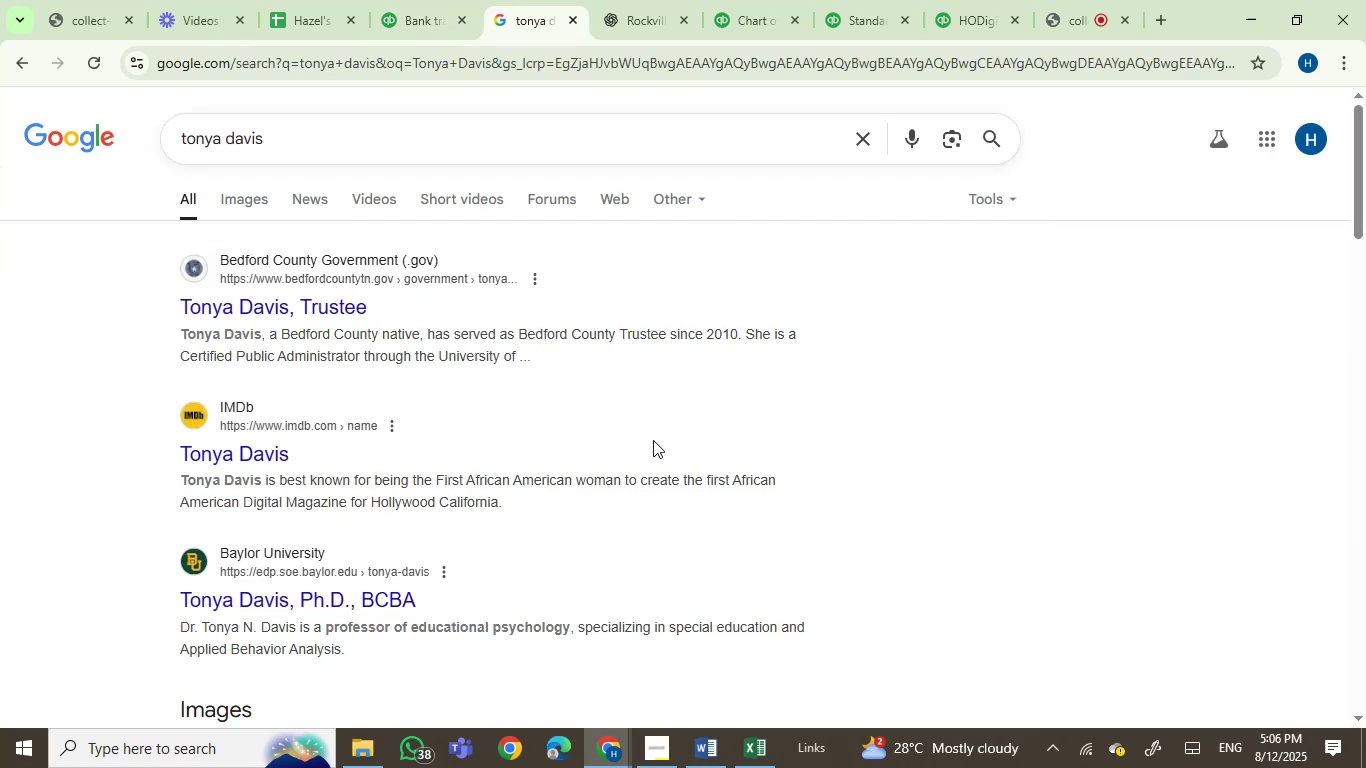 
wait(8.61)
 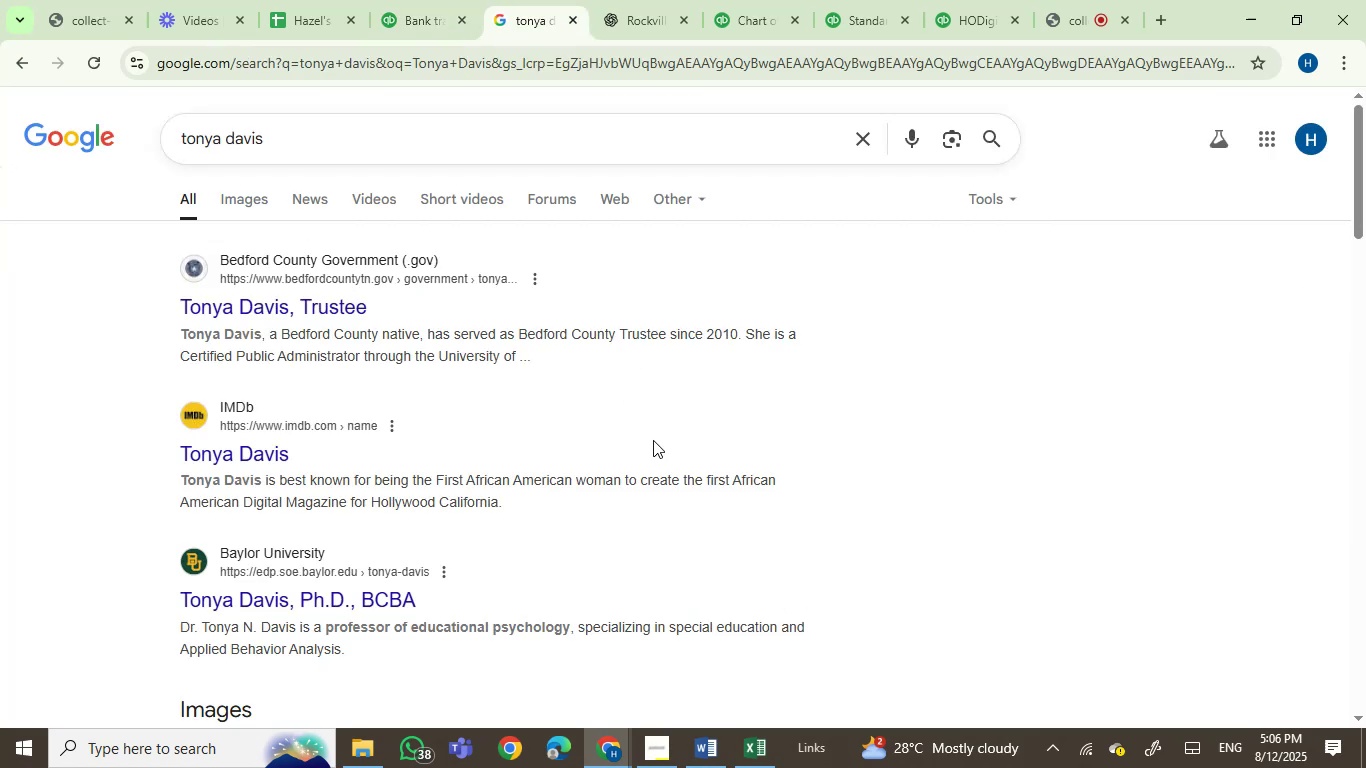 
left_click([418, 0])
 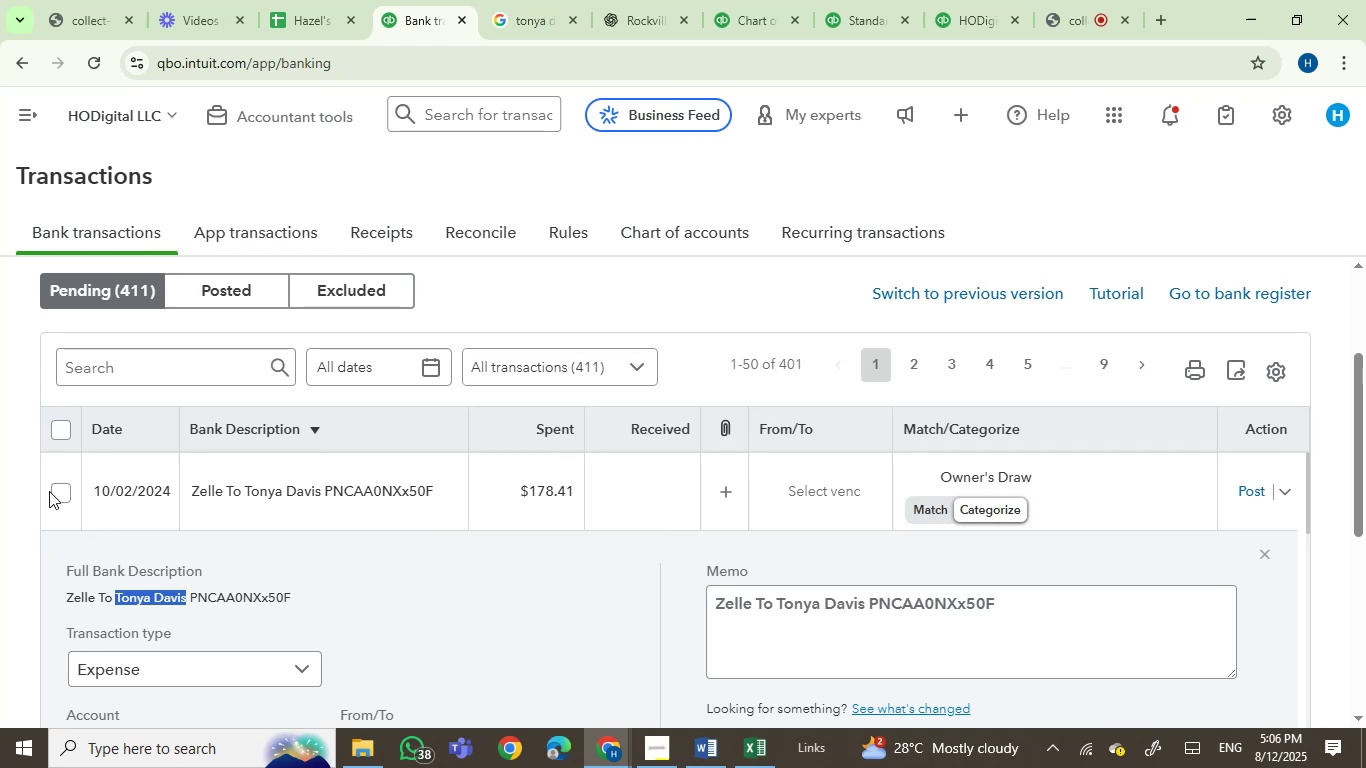 
left_click([57, 489])
 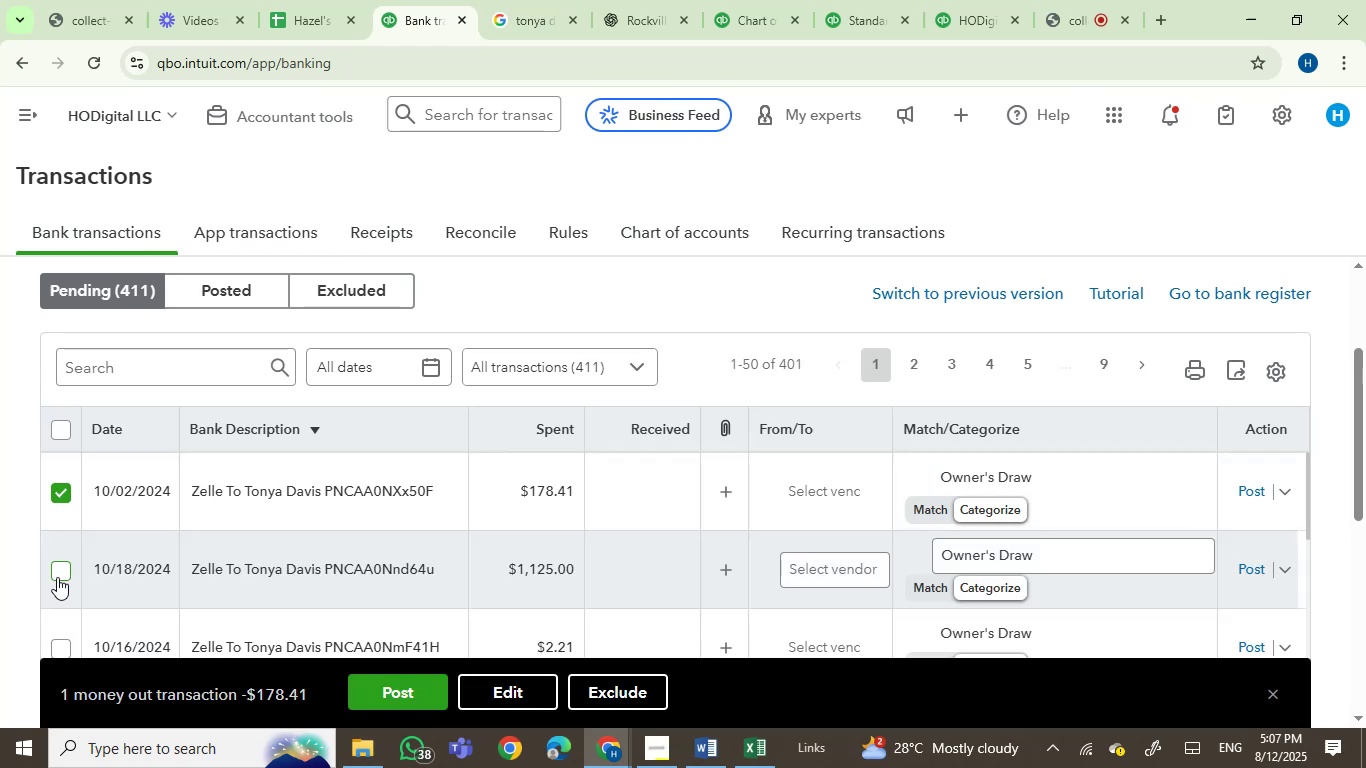 
left_click([59, 575])
 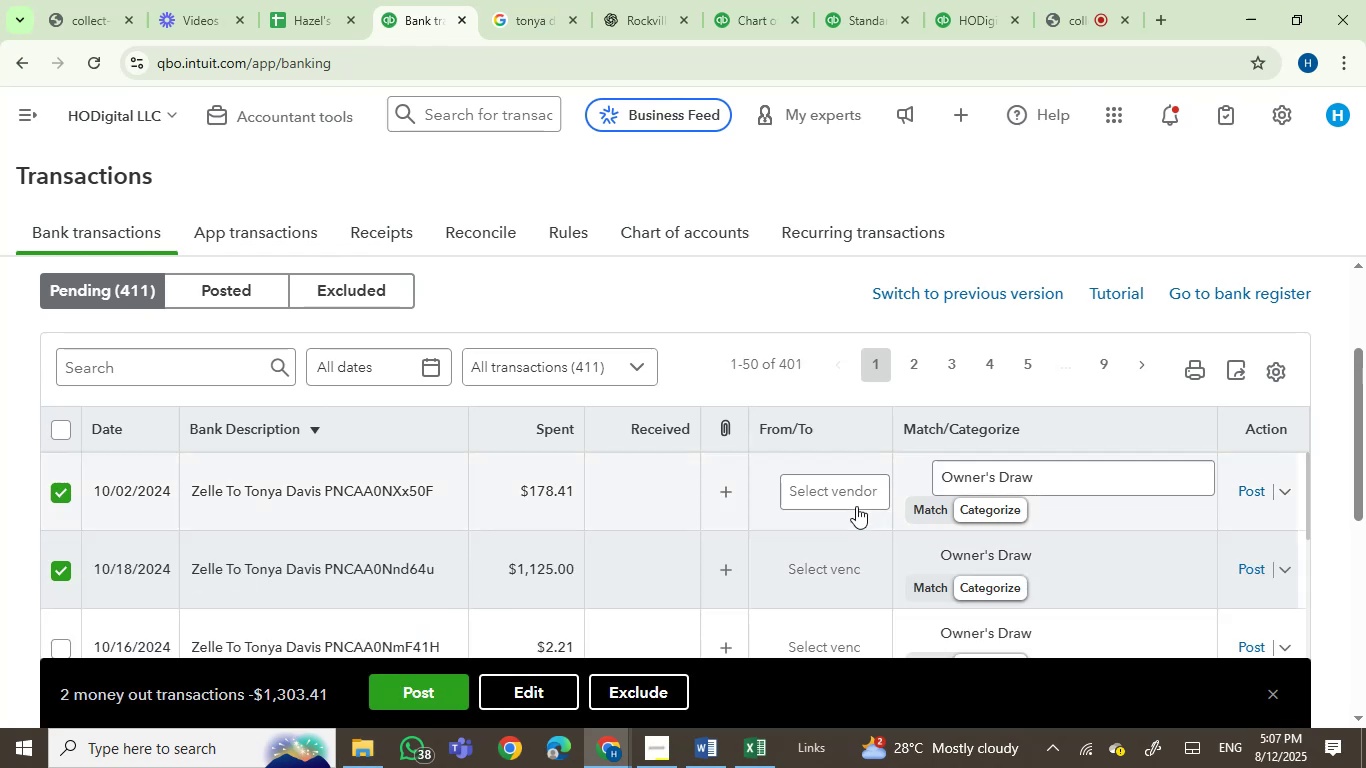 
left_click([833, 493])
 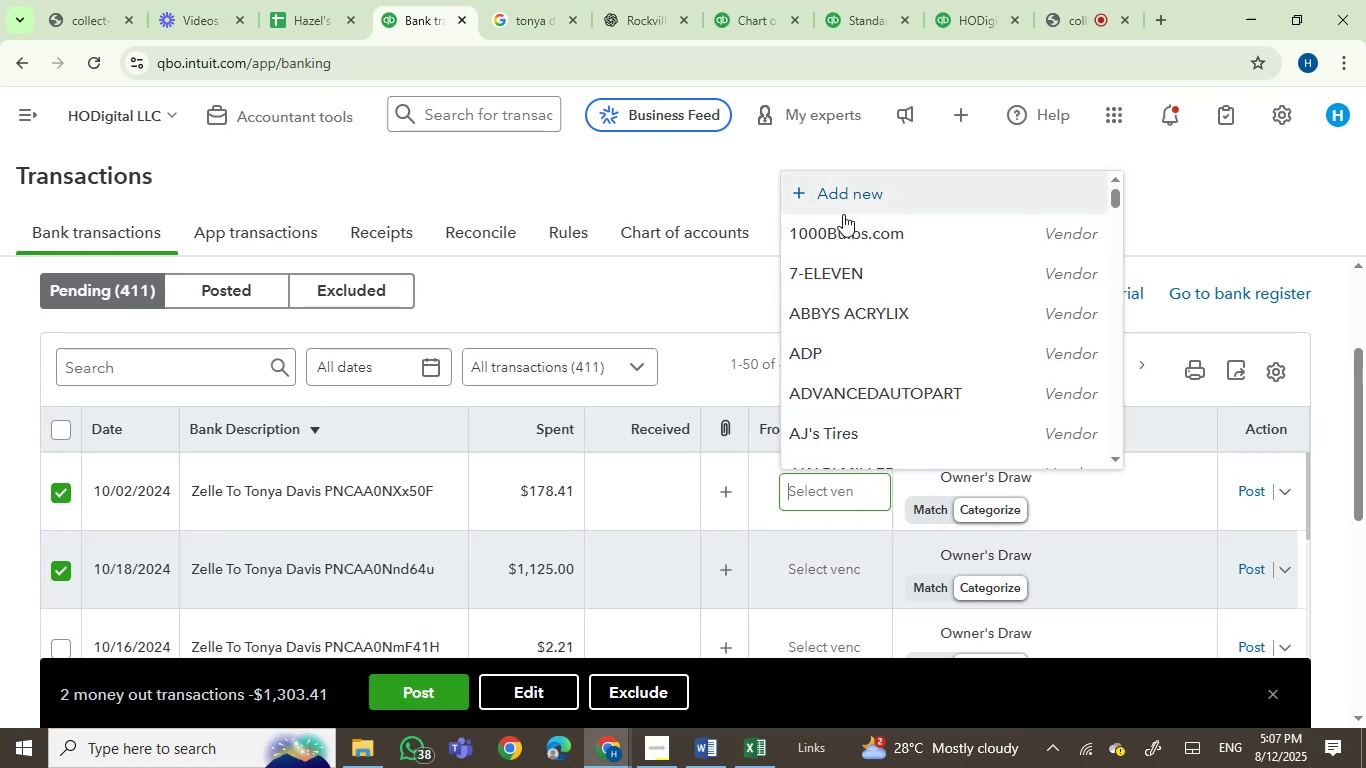 
left_click([841, 211])
 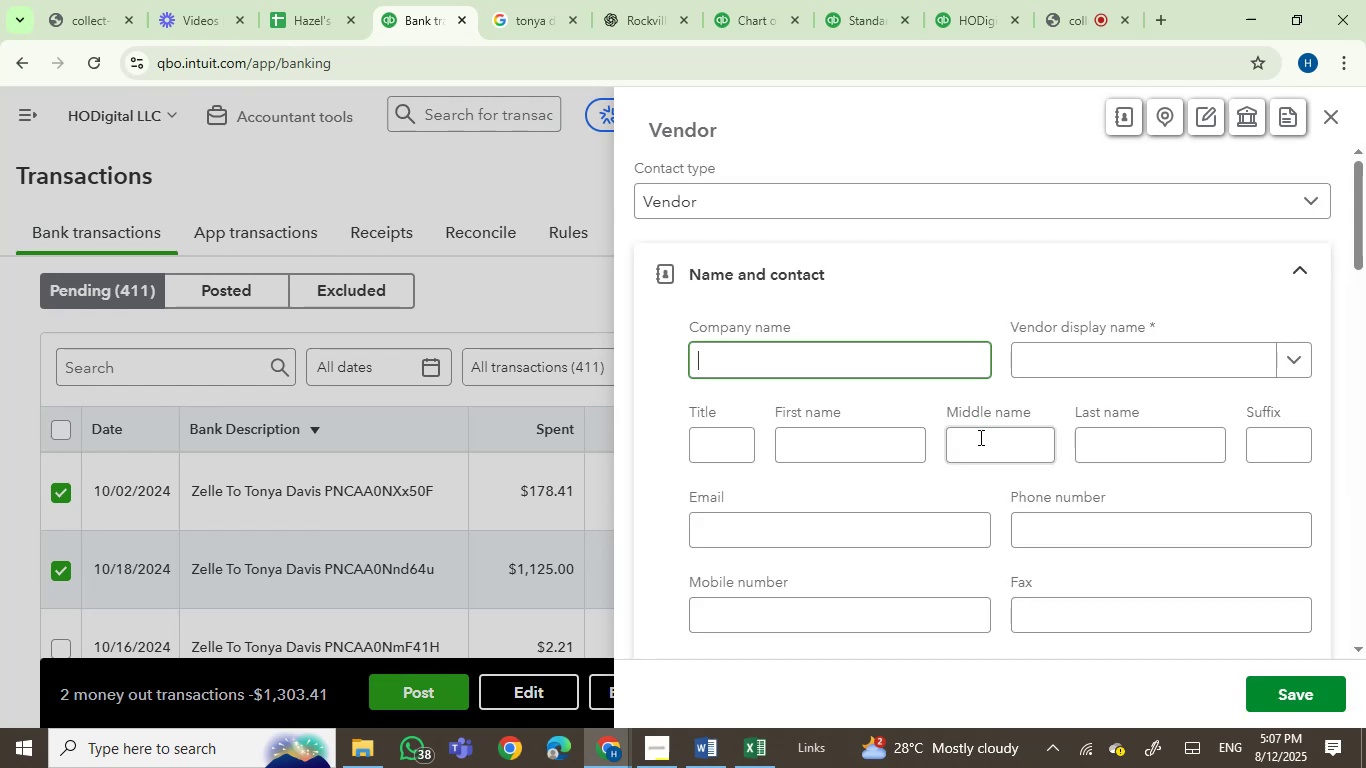 
key(Control+C)
 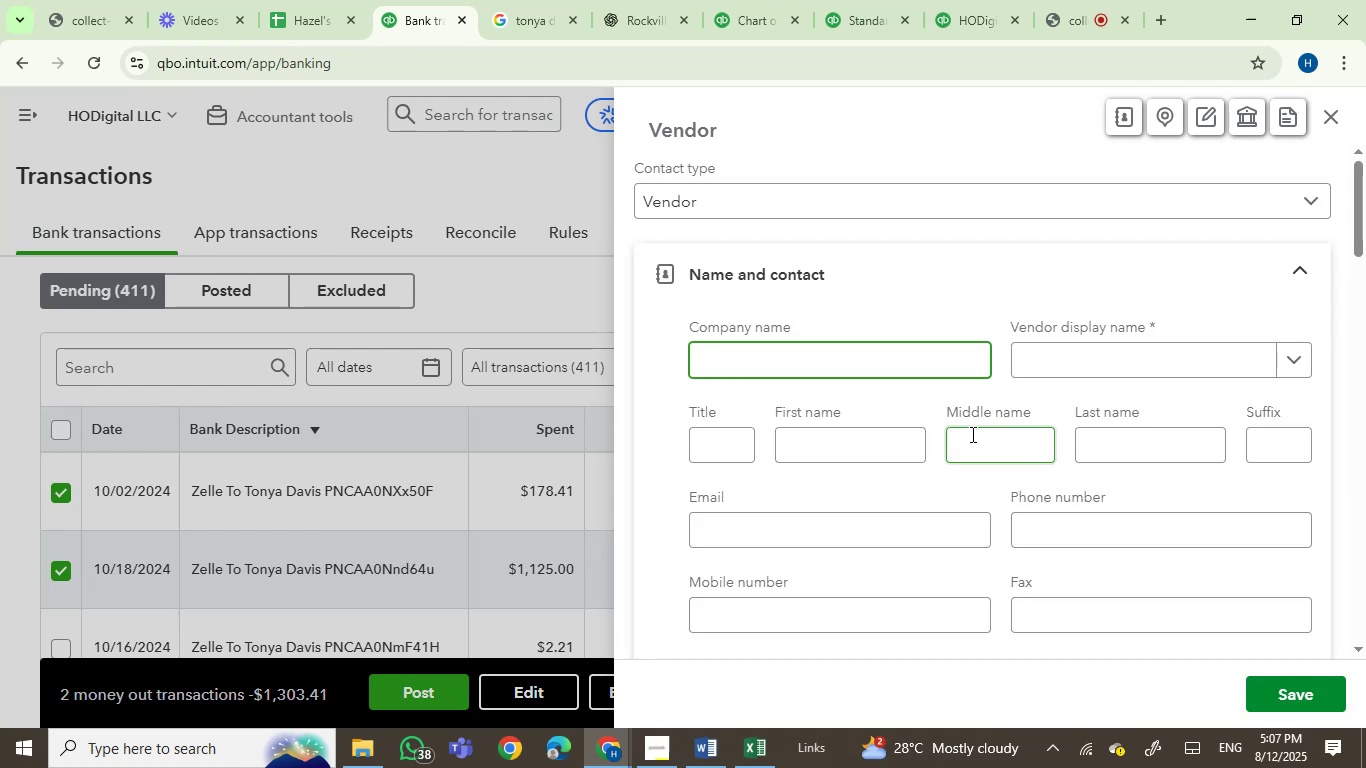 
key(Control+V)
 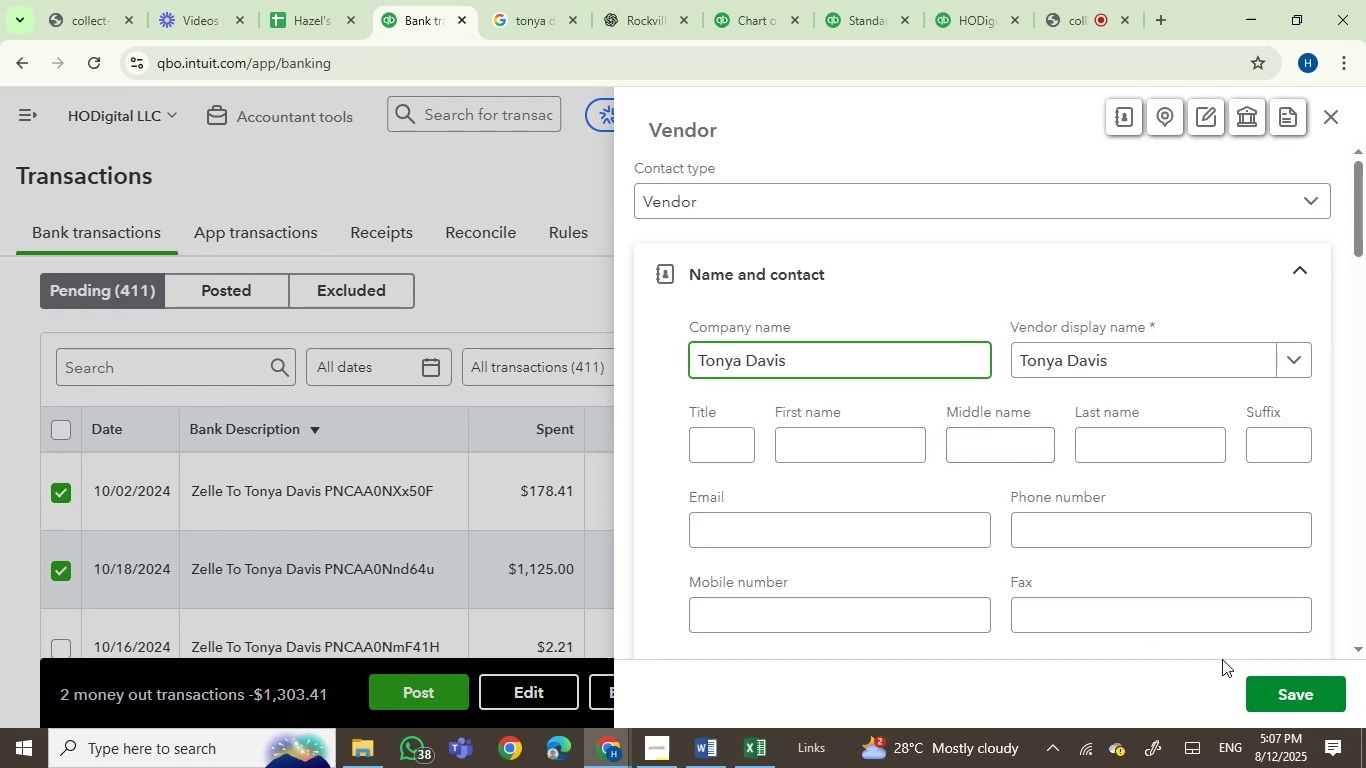 
left_click([1291, 689])
 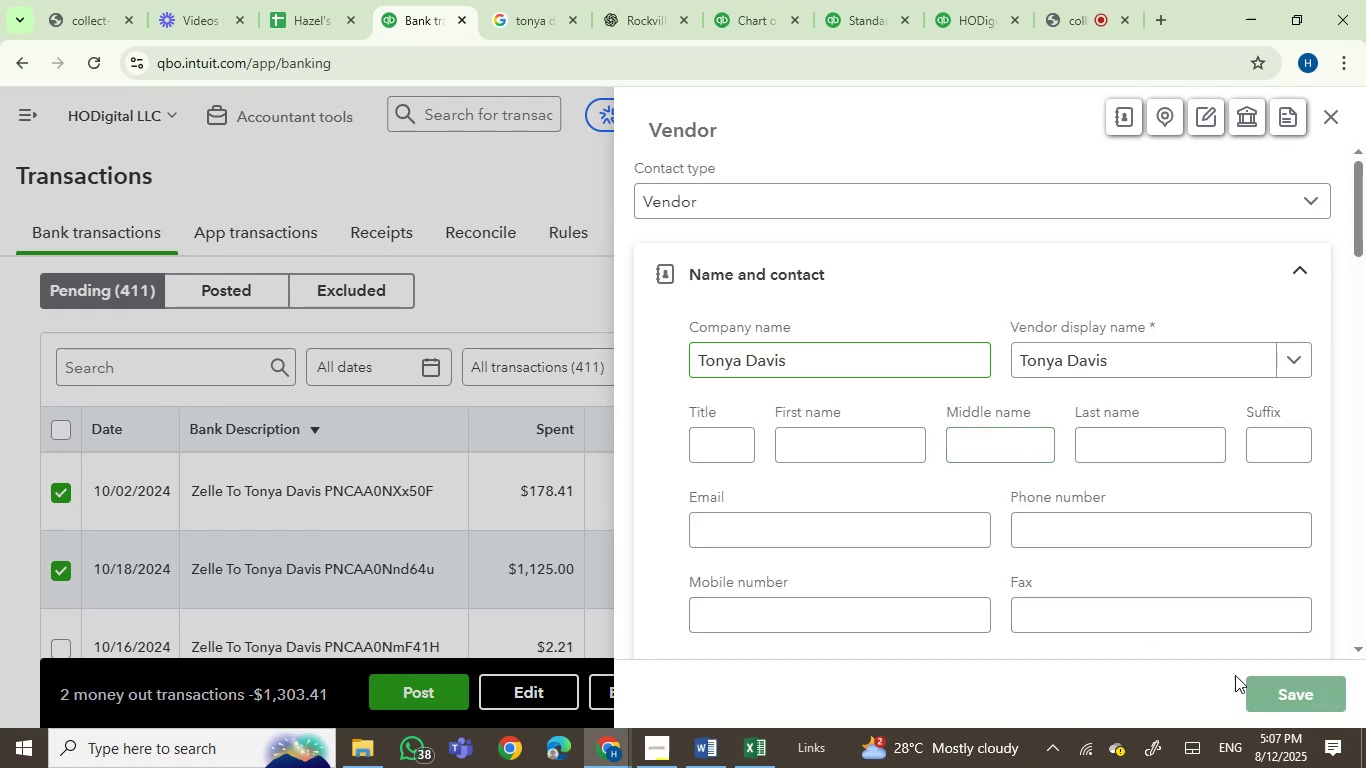 
mouse_move([1000, 634])
 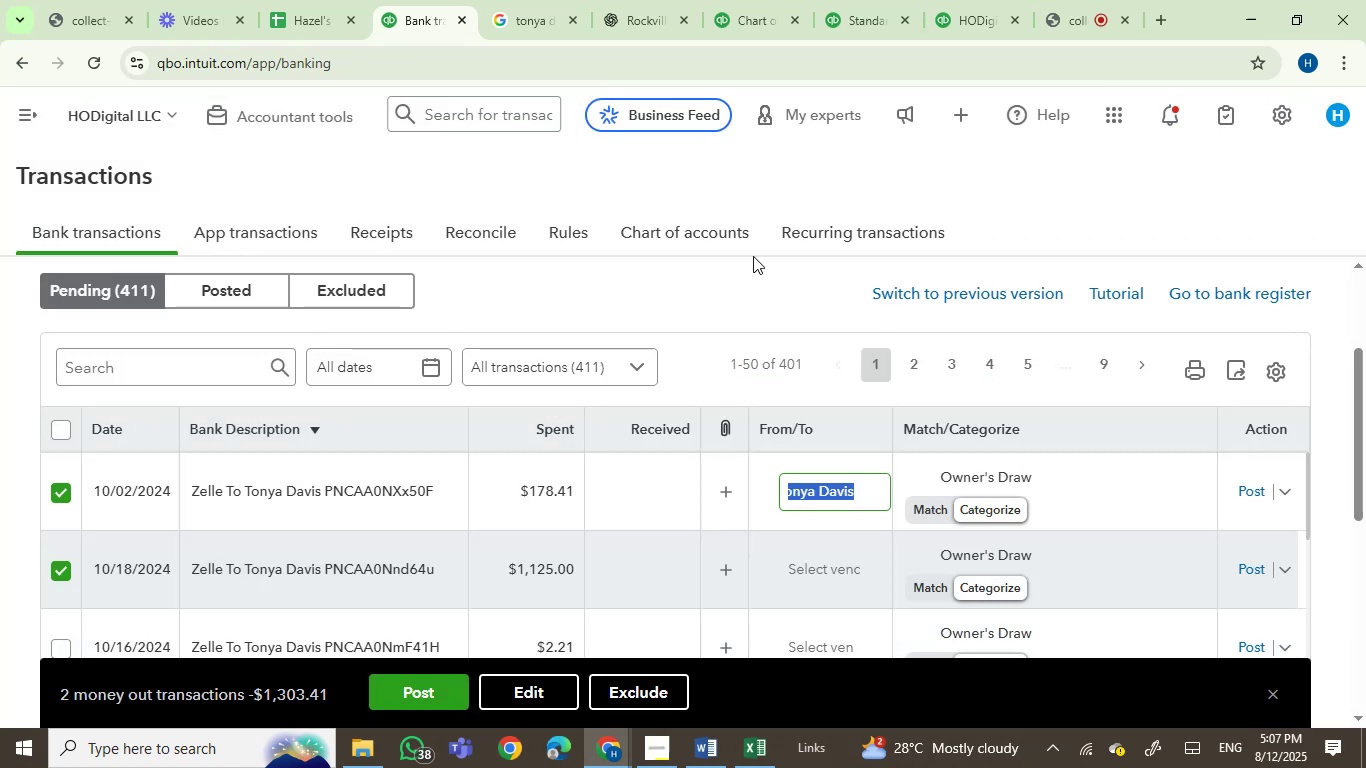 
scroll: coordinate [742, 341], scroll_direction: down, amount: 1.0
 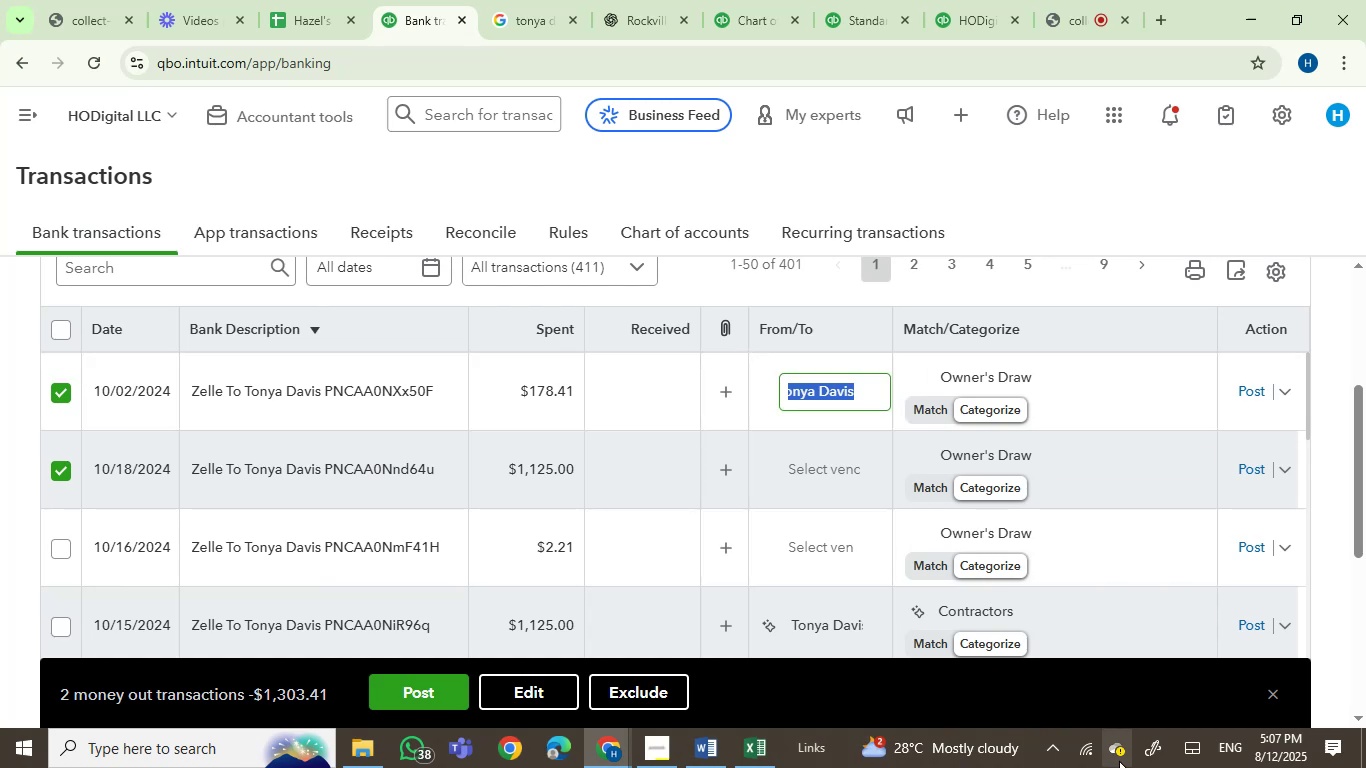 
left_click([1049, 745])
 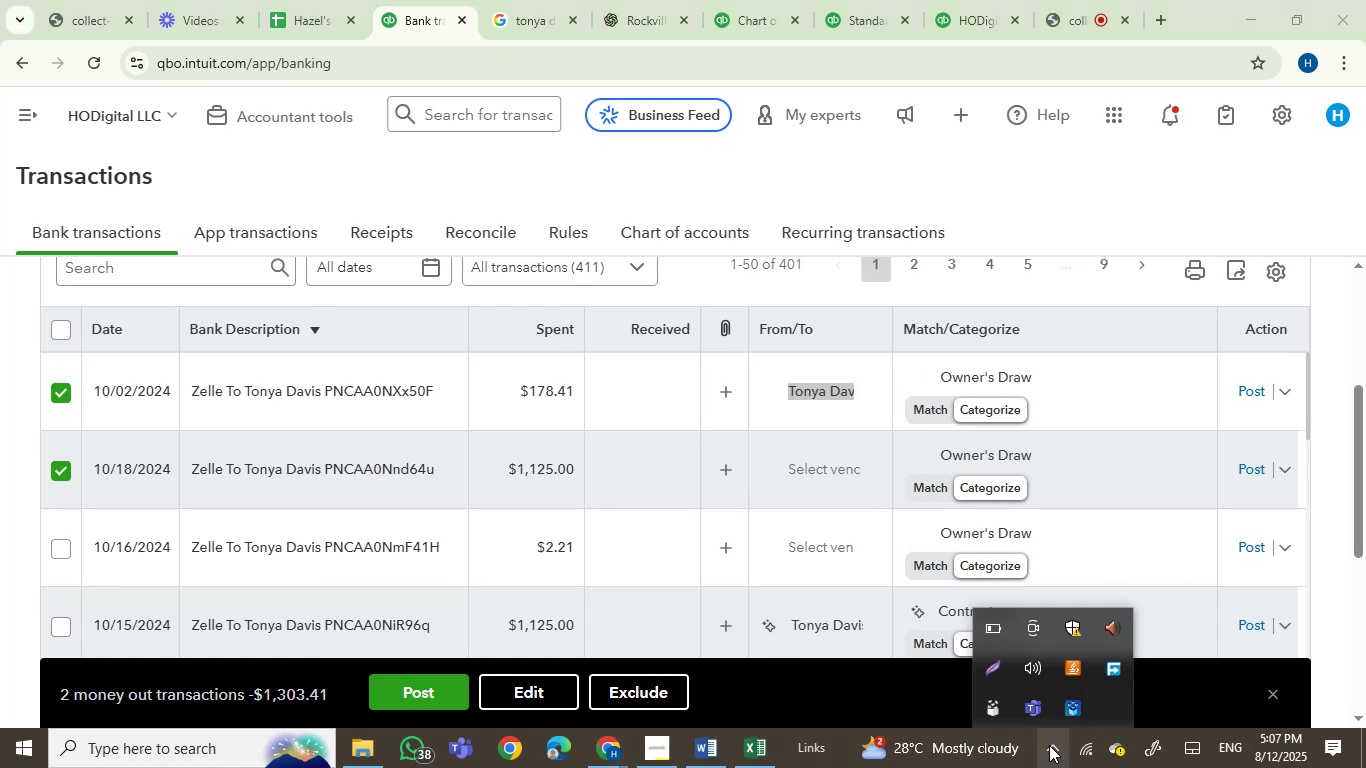 
left_click([1049, 745])
 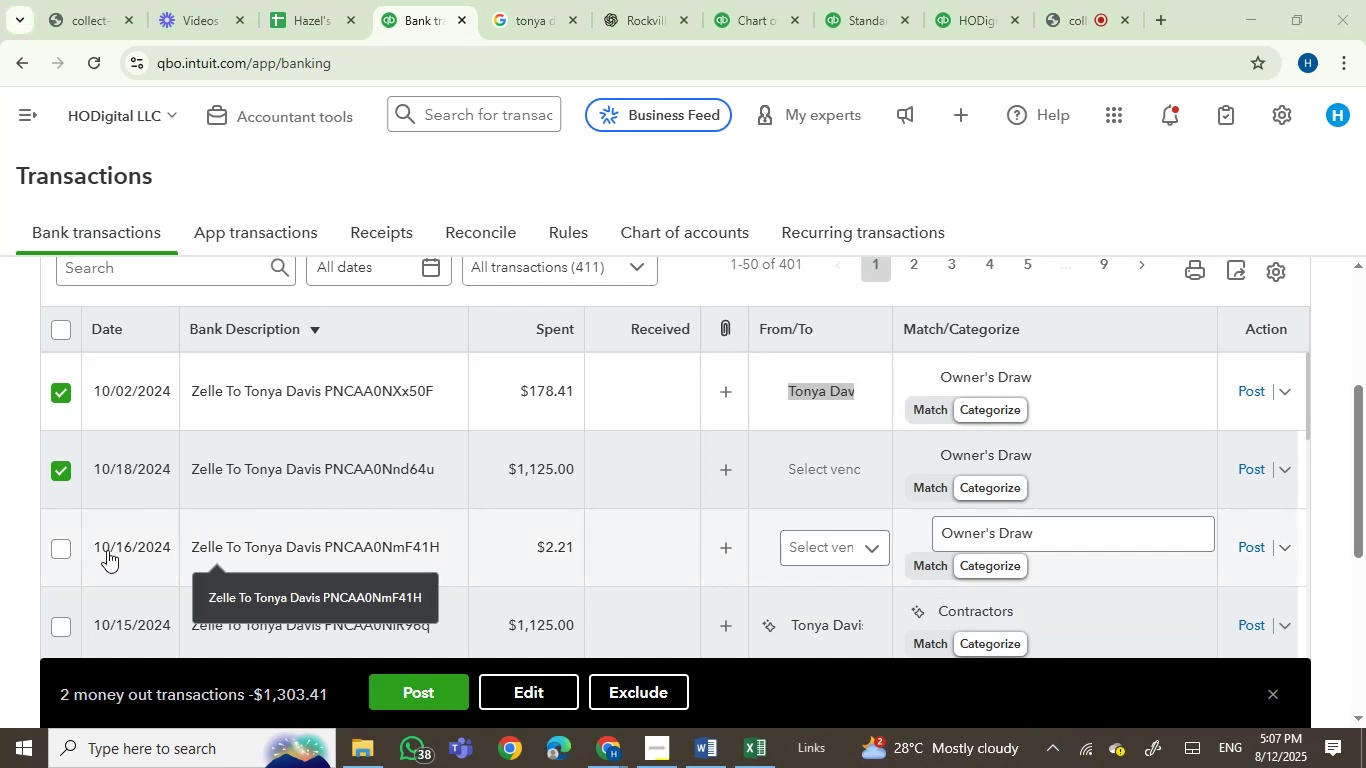 
left_click([65, 543])
 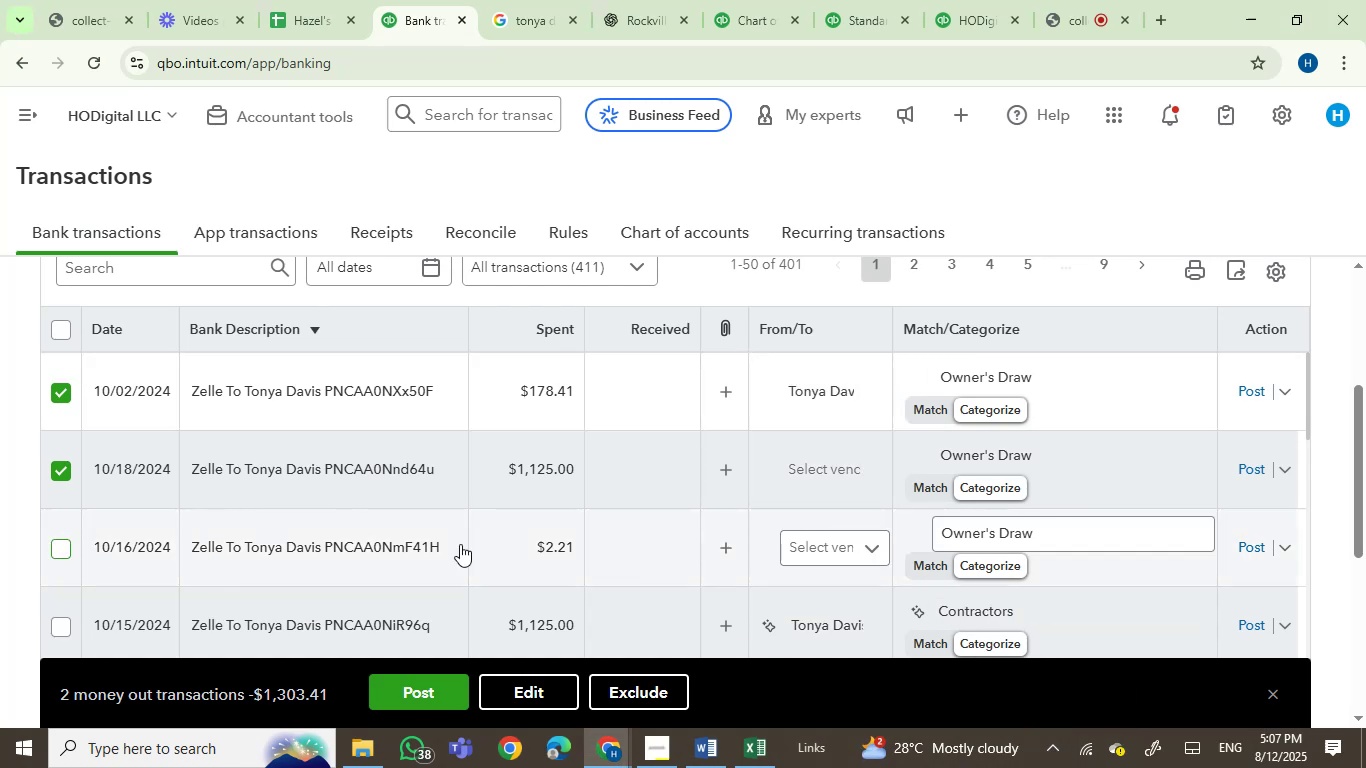 
scroll: coordinate [509, 557], scroll_direction: down, amount: 2.0
 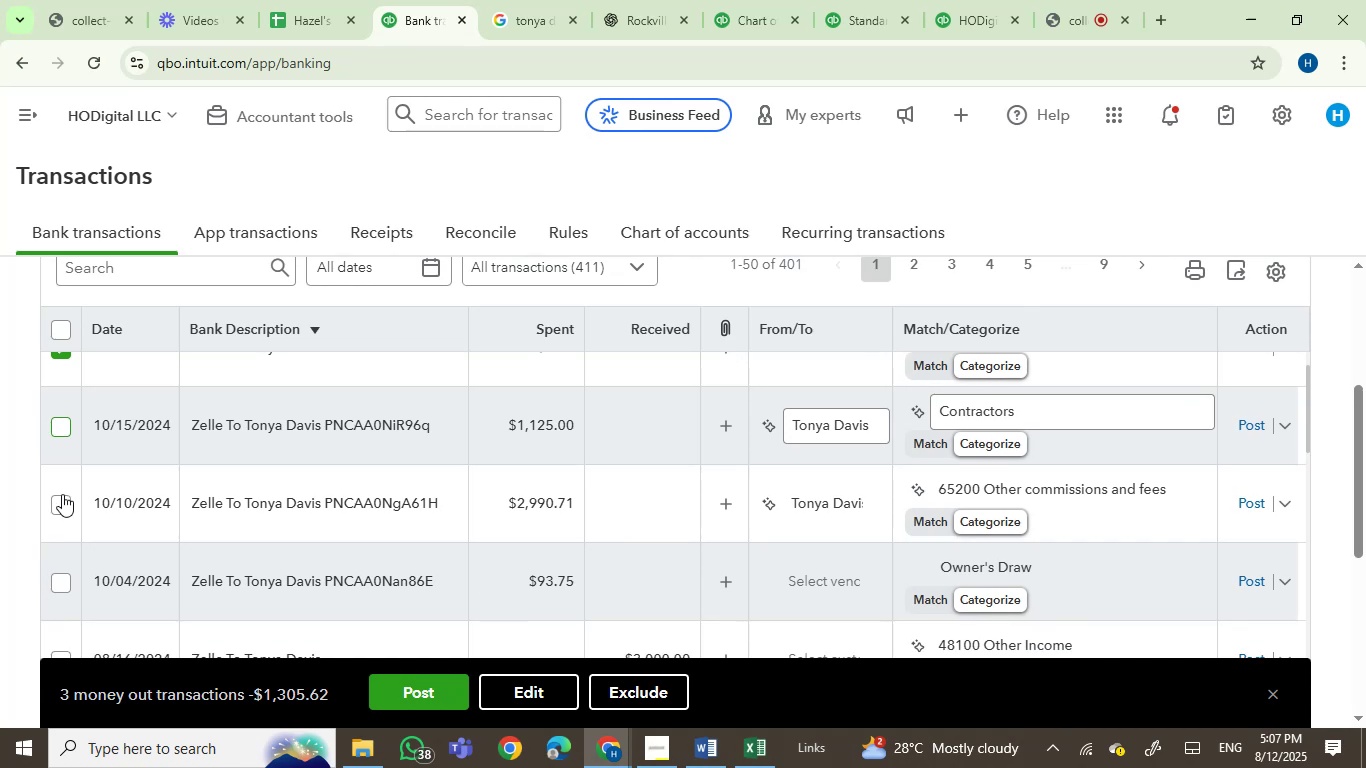 
left_click([57, 498])
 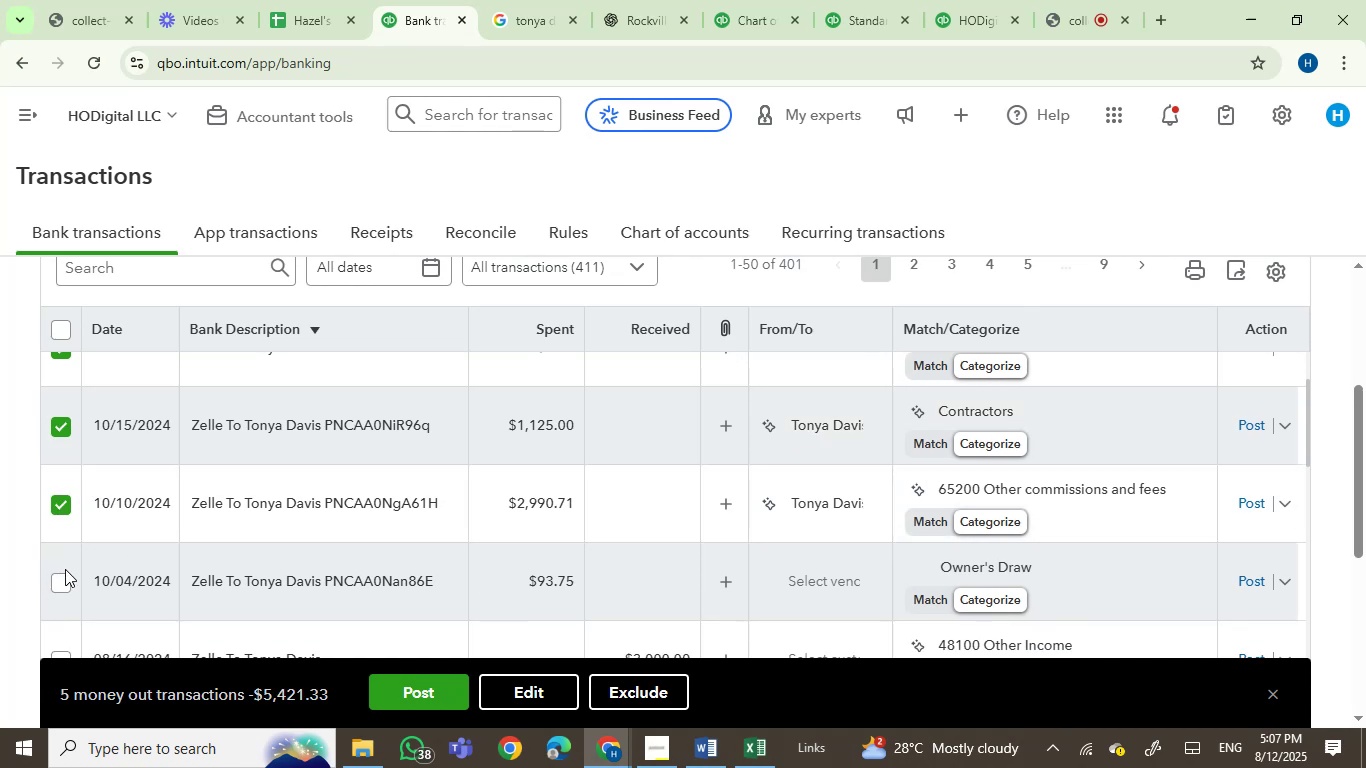 
left_click([66, 570])
 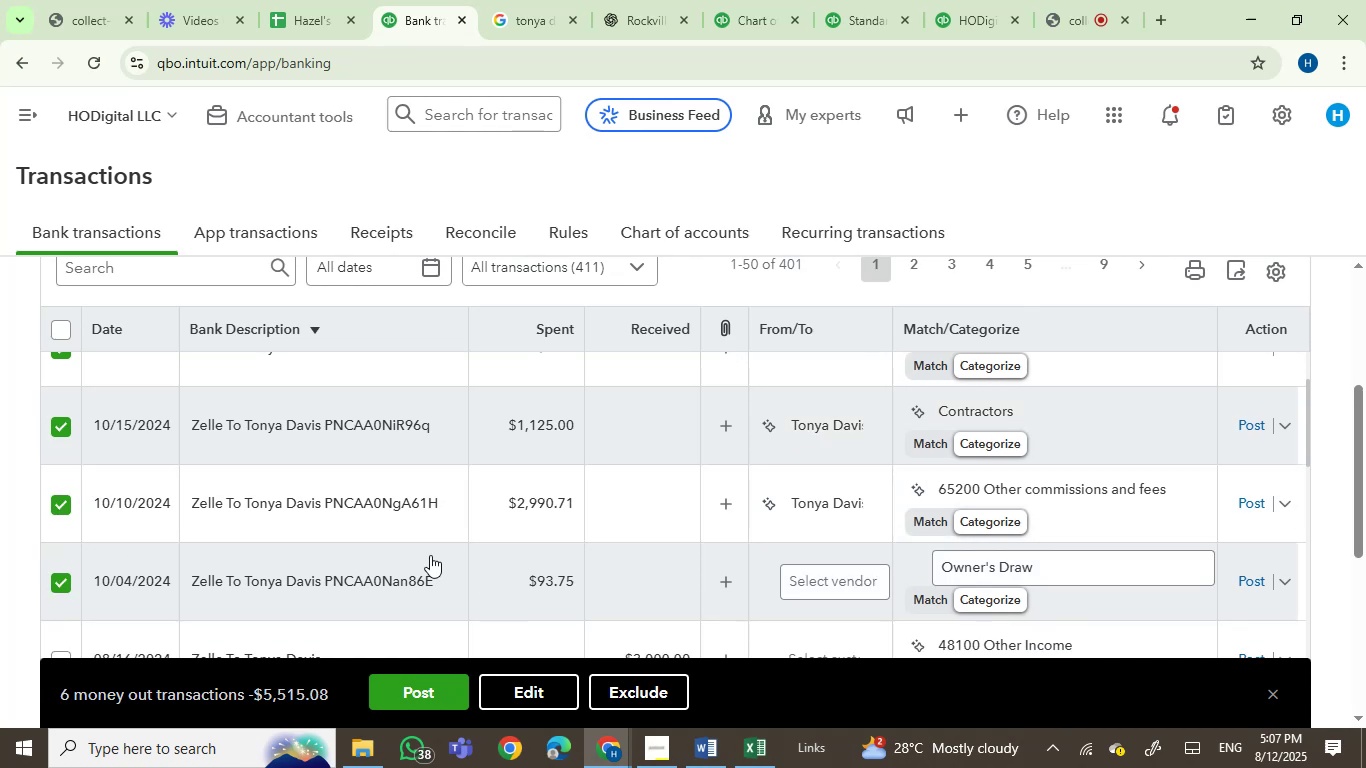 
scroll: coordinate [437, 545], scroll_direction: up, amount: 7.0
 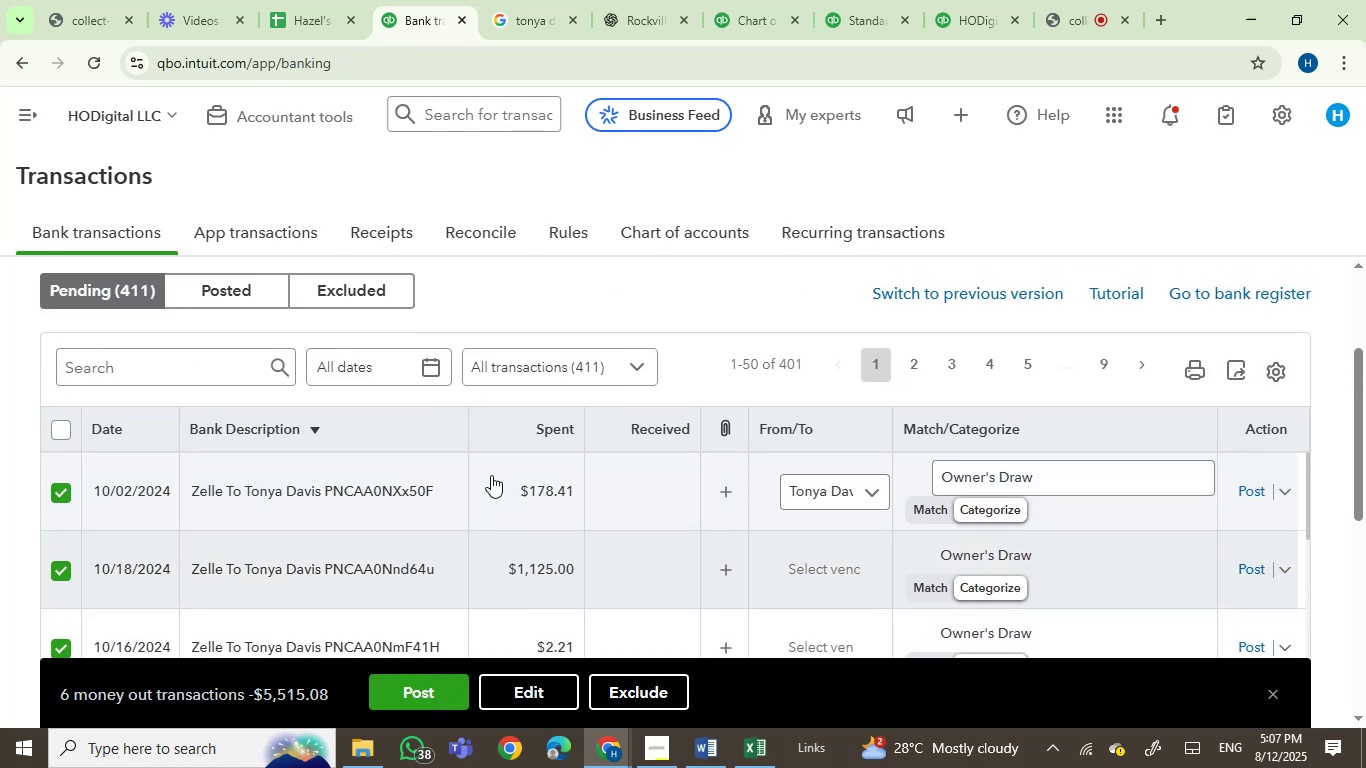 
scroll: coordinate [567, 287], scroll_direction: down, amount: 5.0
 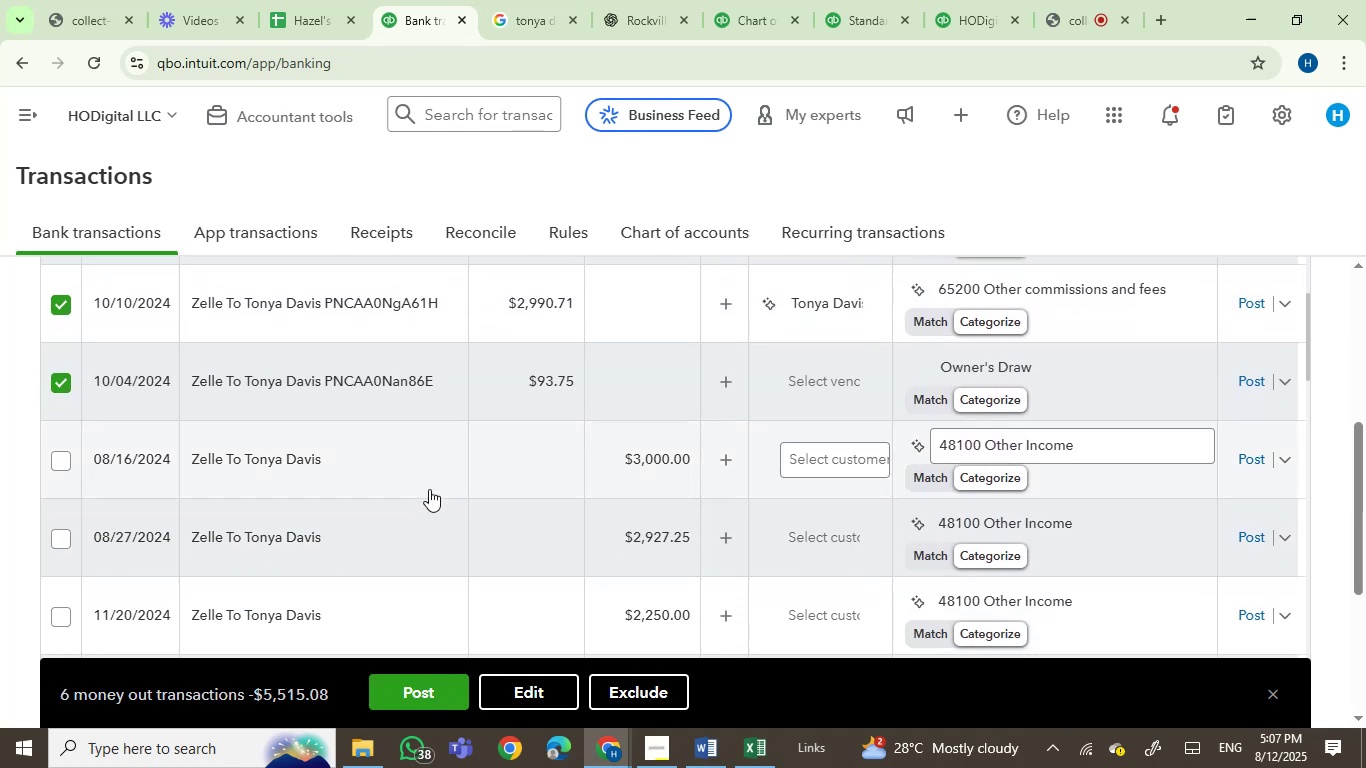 
mouse_move([210, 456])
 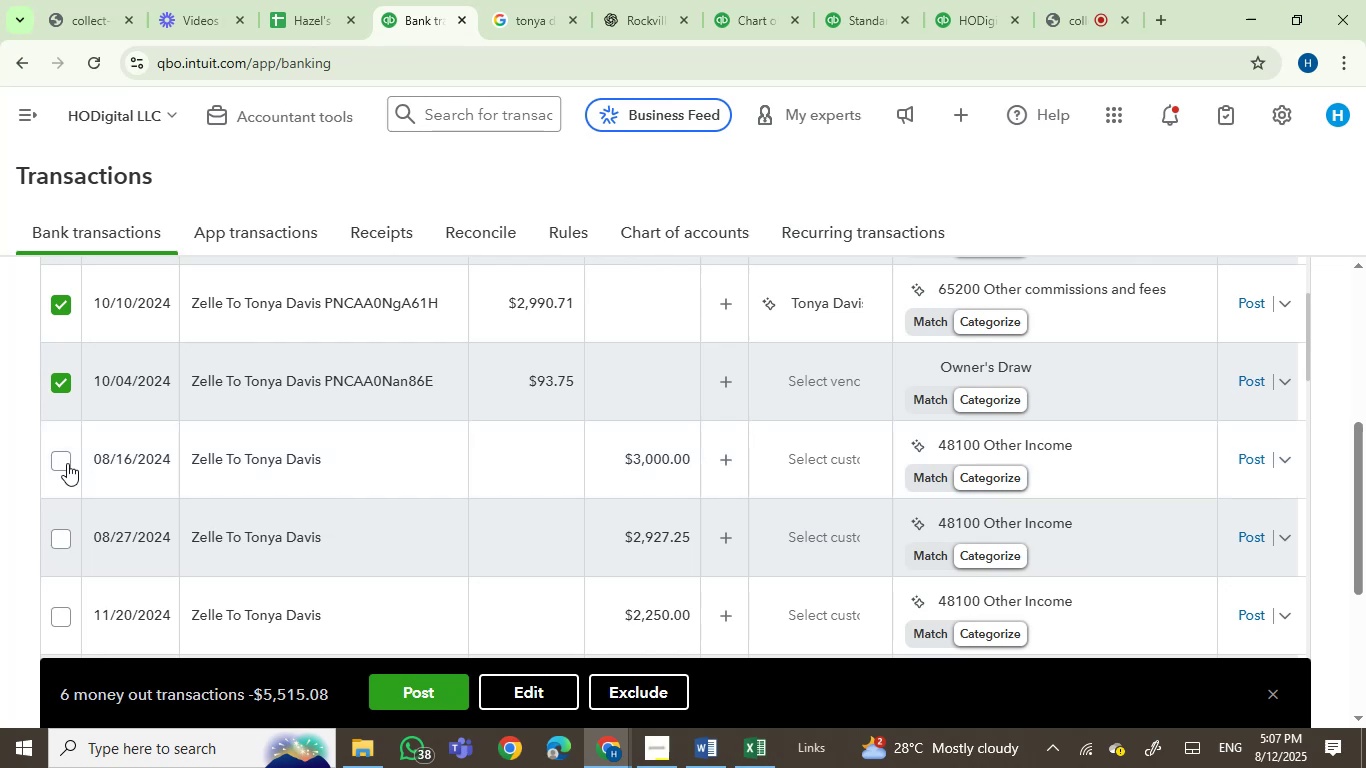 
left_click([57, 461])
 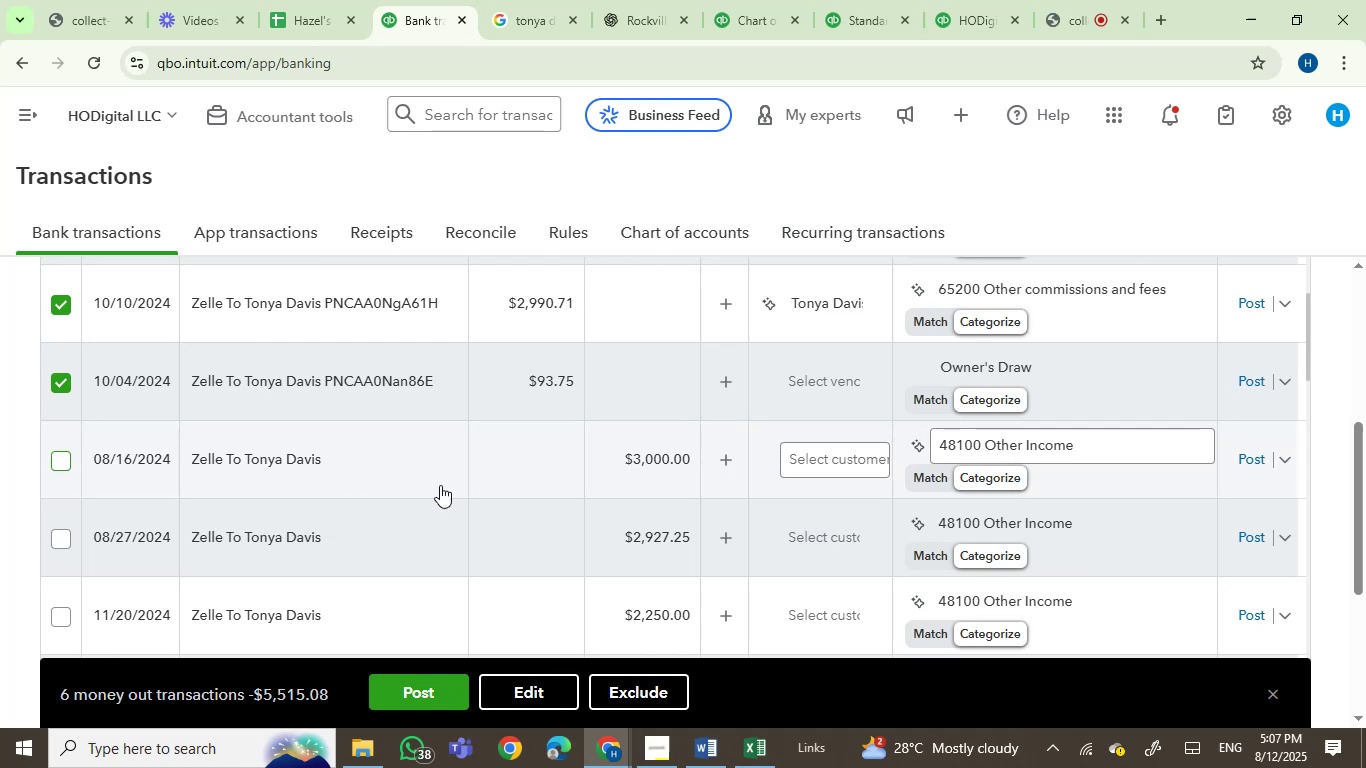 
scroll: coordinate [447, 486], scroll_direction: down, amount: 1.0
 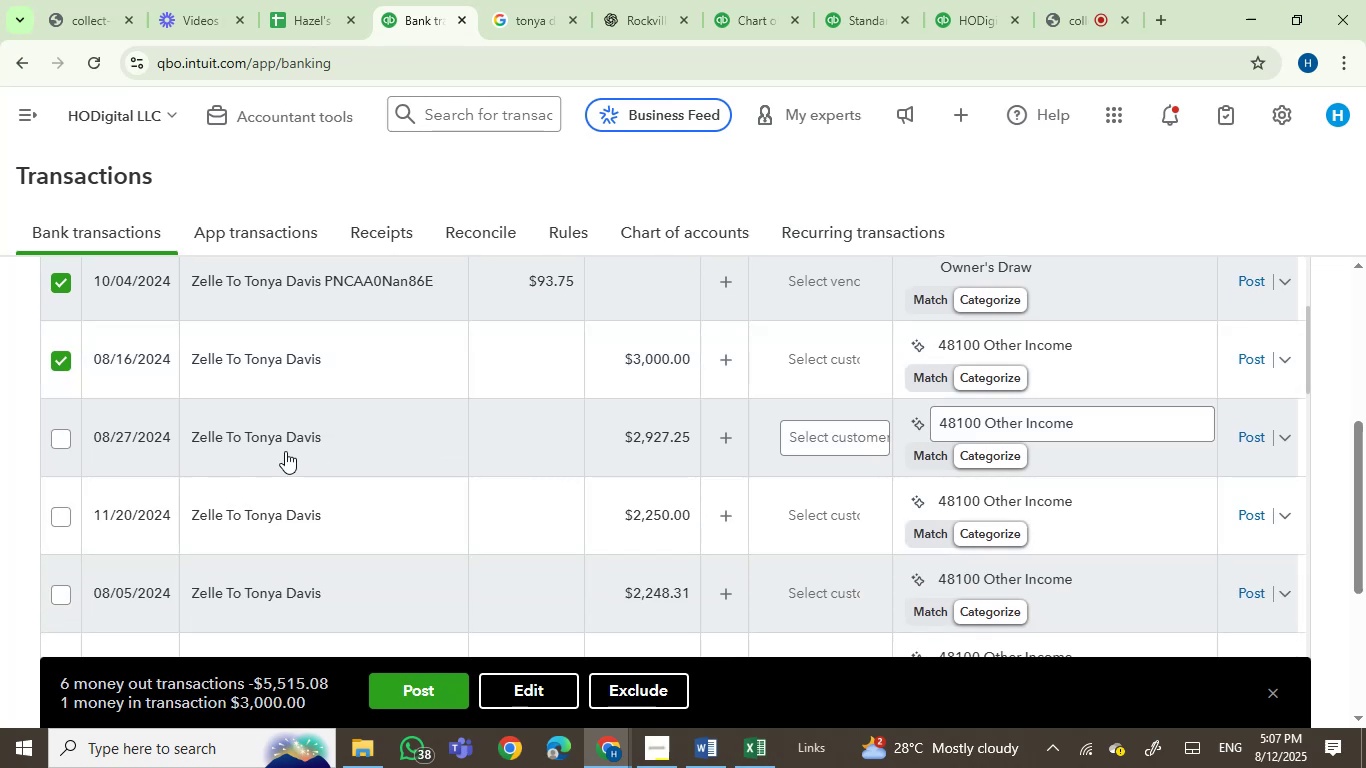 
mouse_move([175, 447])
 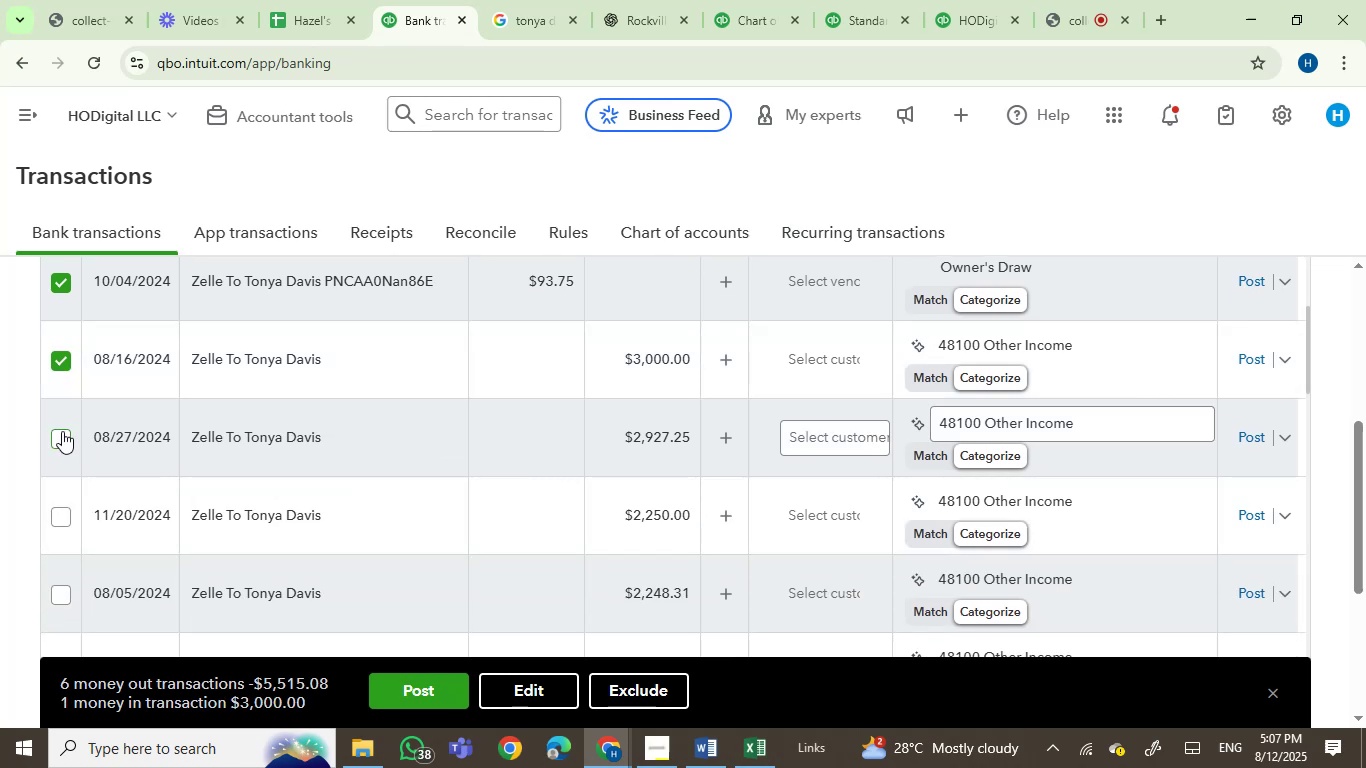 
left_click([60, 432])
 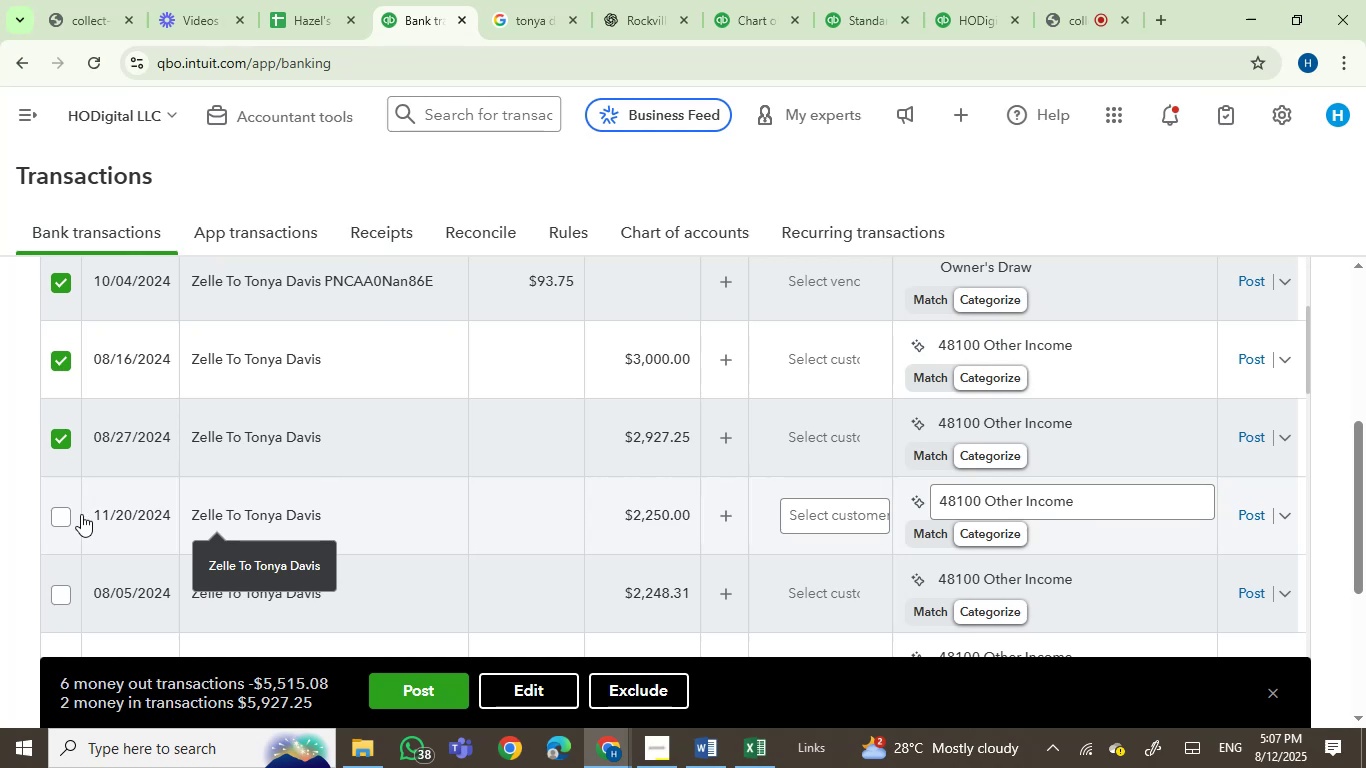 
left_click([59, 515])
 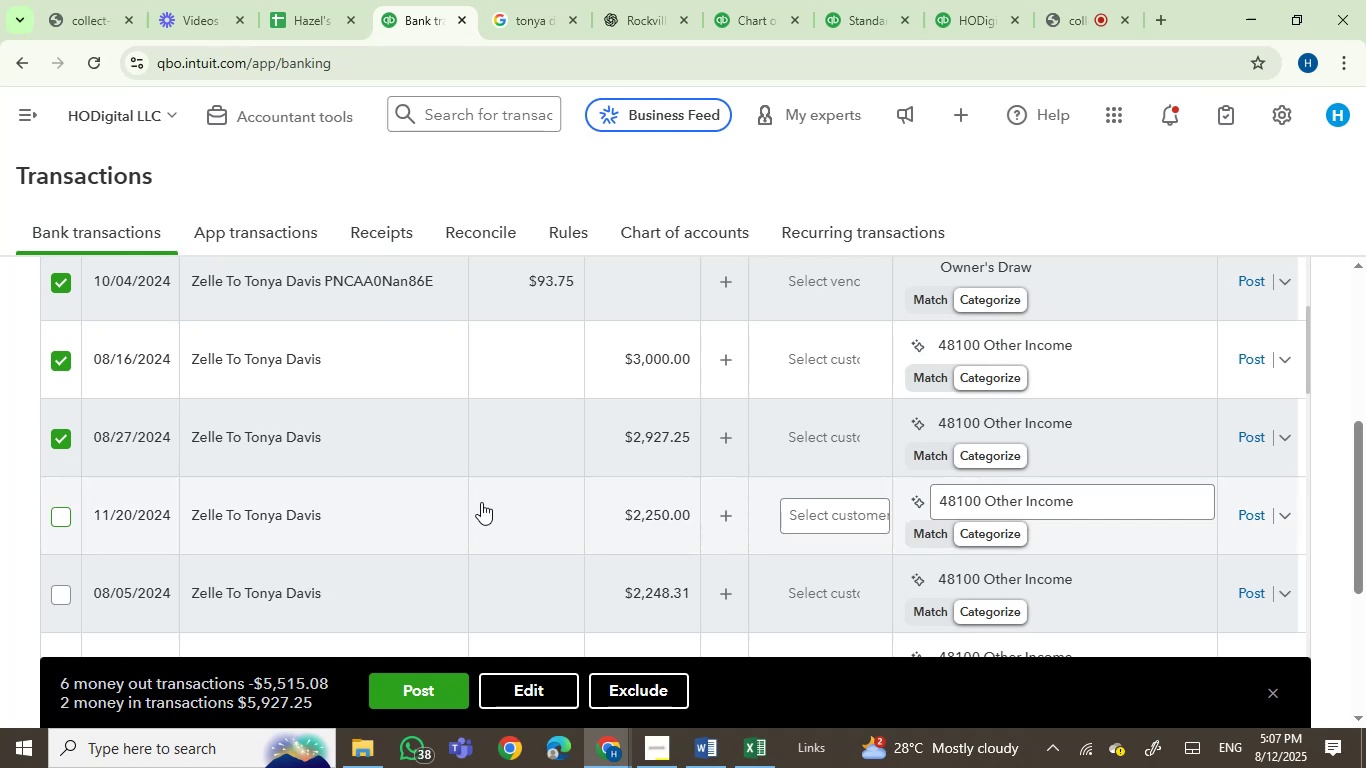 
scroll: coordinate [486, 502], scroll_direction: up, amount: 9.0
 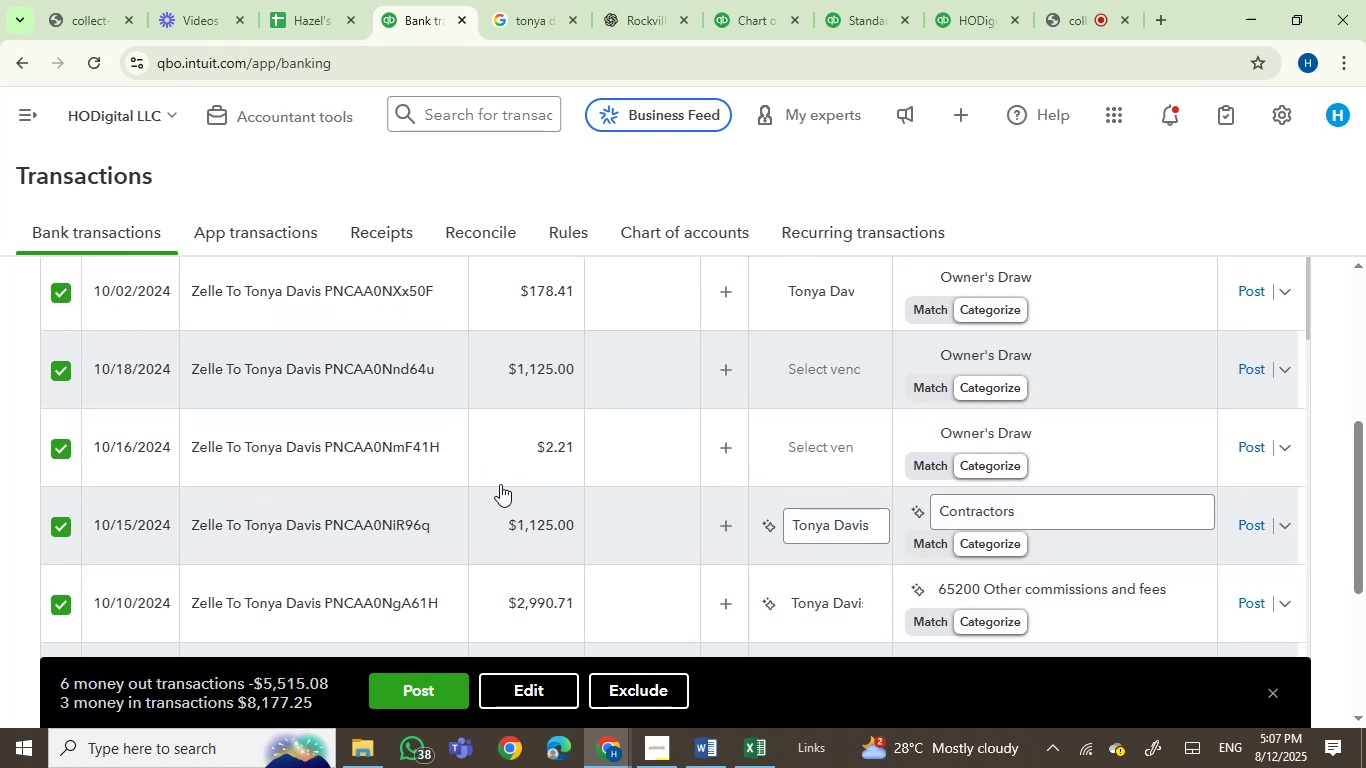 
scroll: coordinate [497, 520], scroll_direction: down, amount: 10.0
 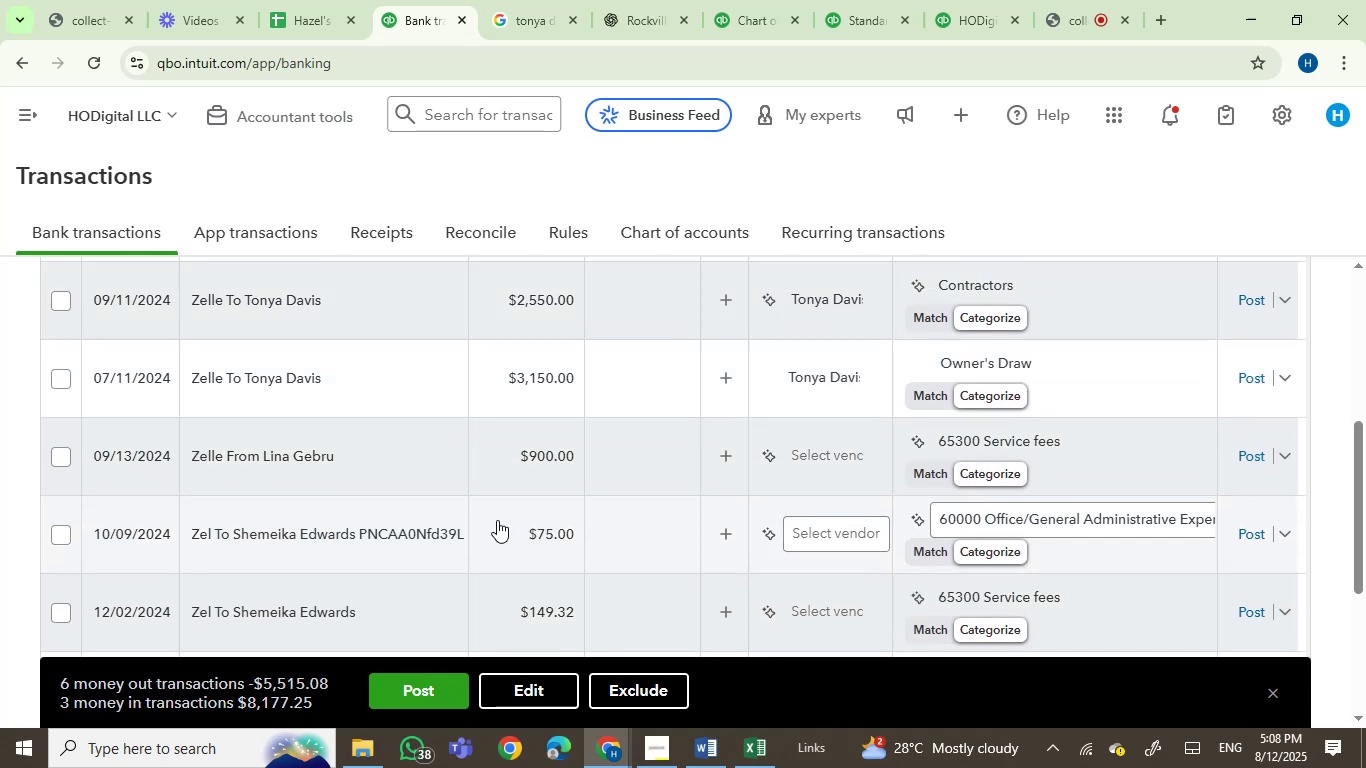 
scroll: coordinate [497, 520], scroll_direction: up, amount: 1.0
 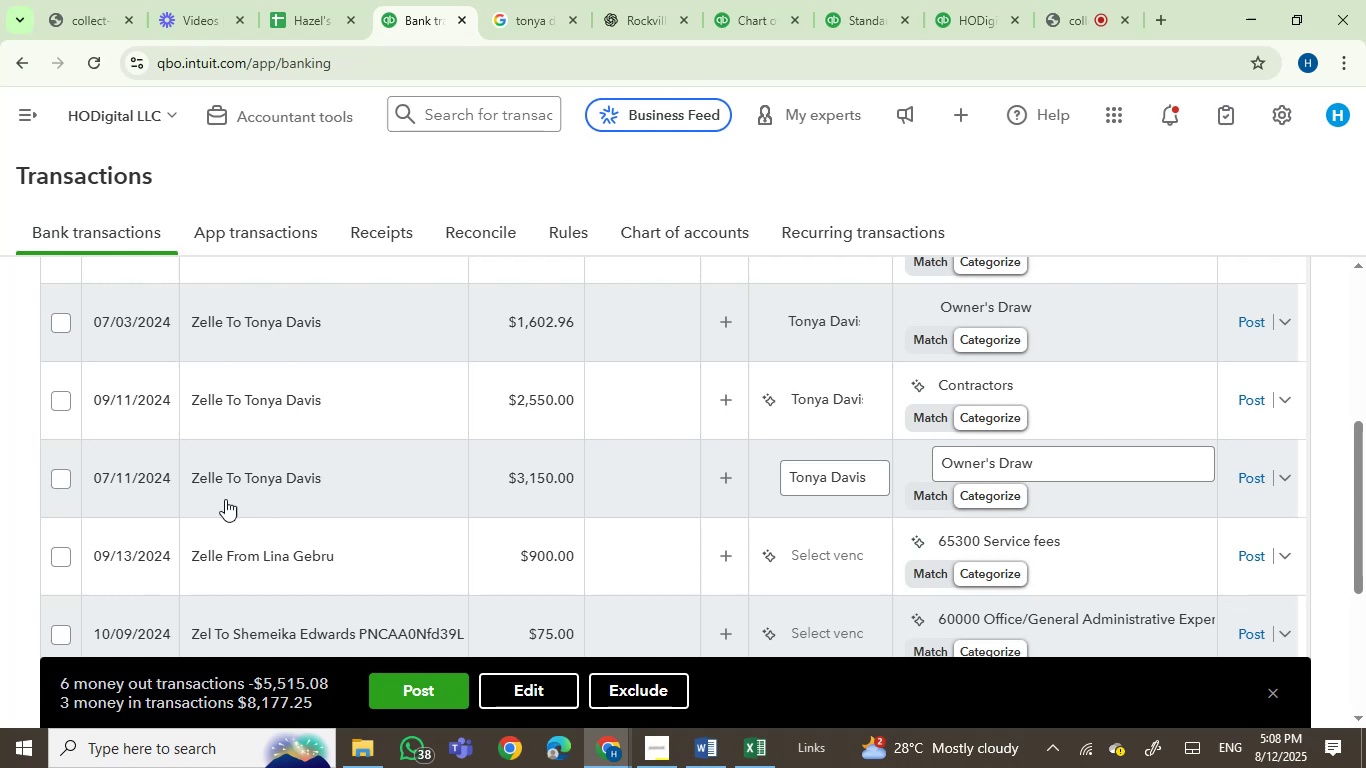 
left_click([57, 470])
 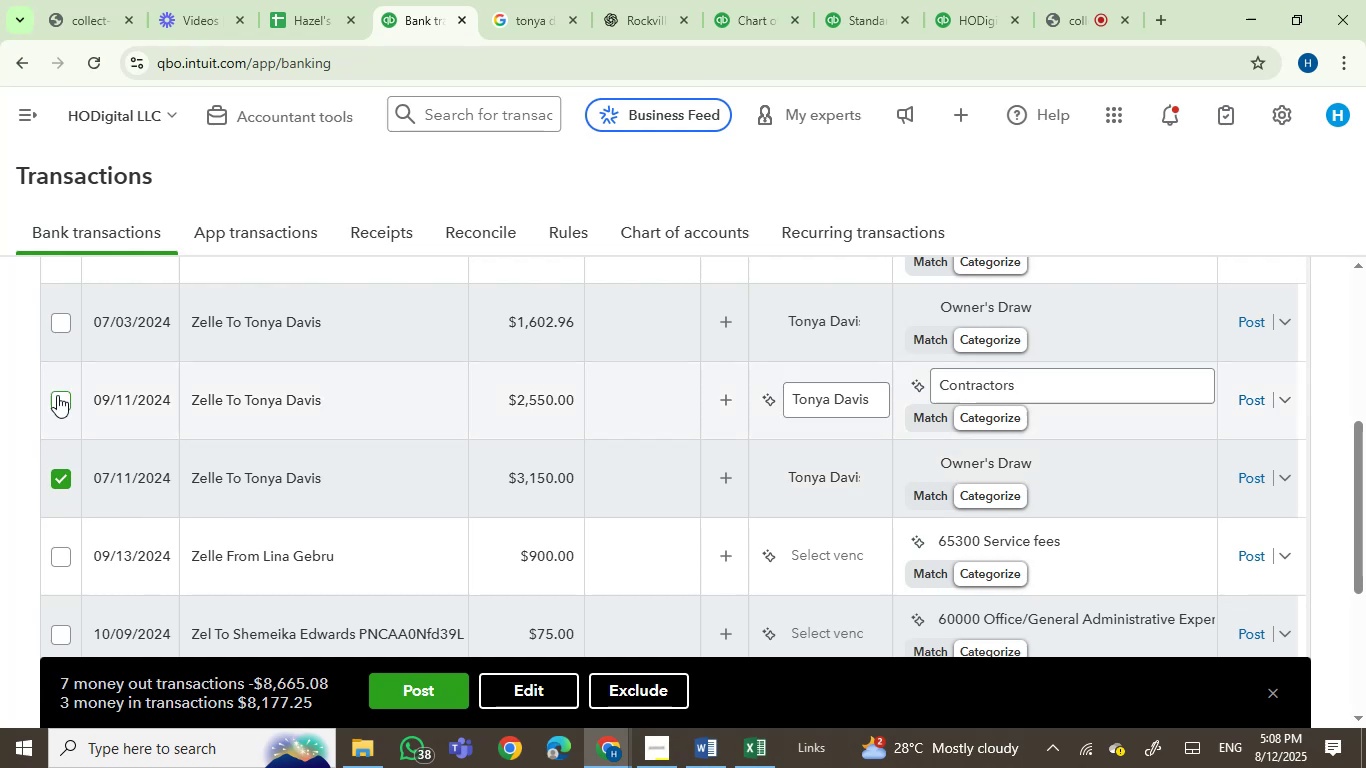 
left_click([59, 393])
 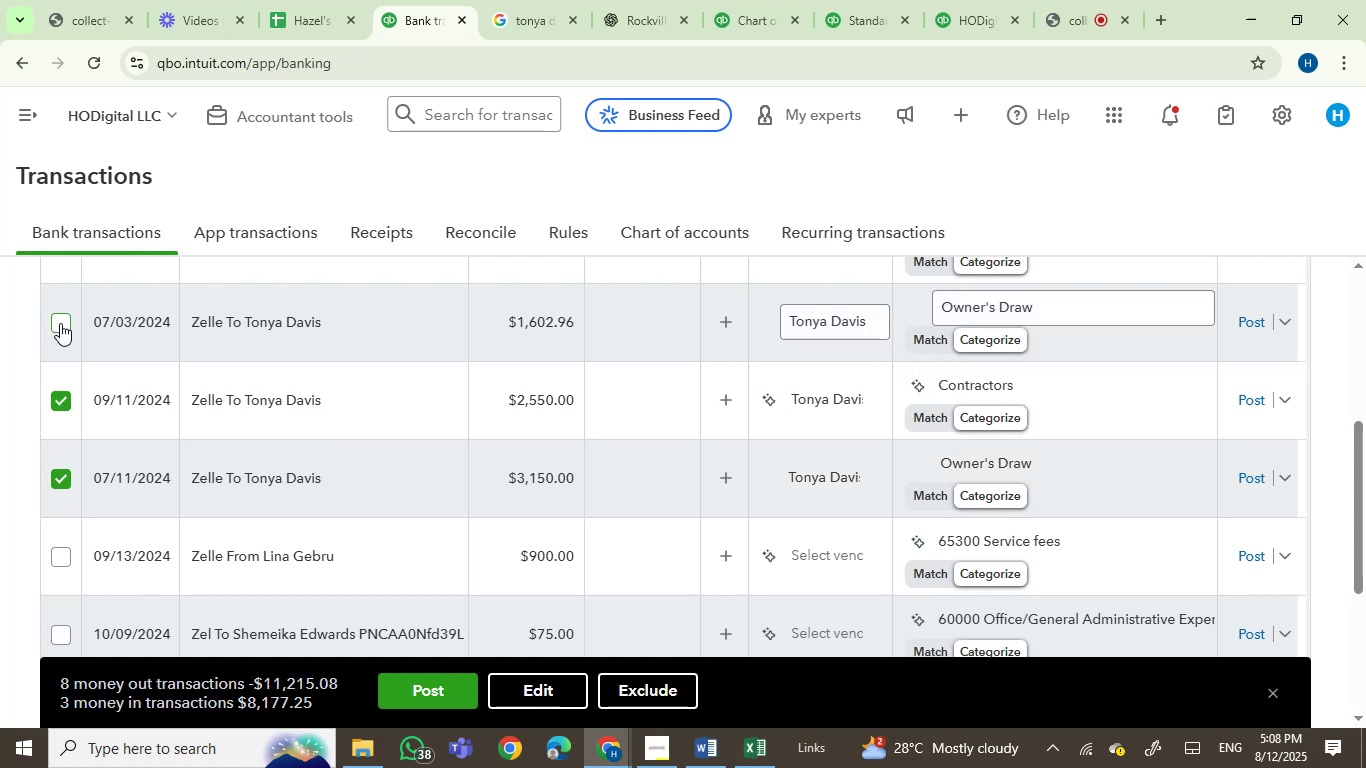 
left_click([60, 320])
 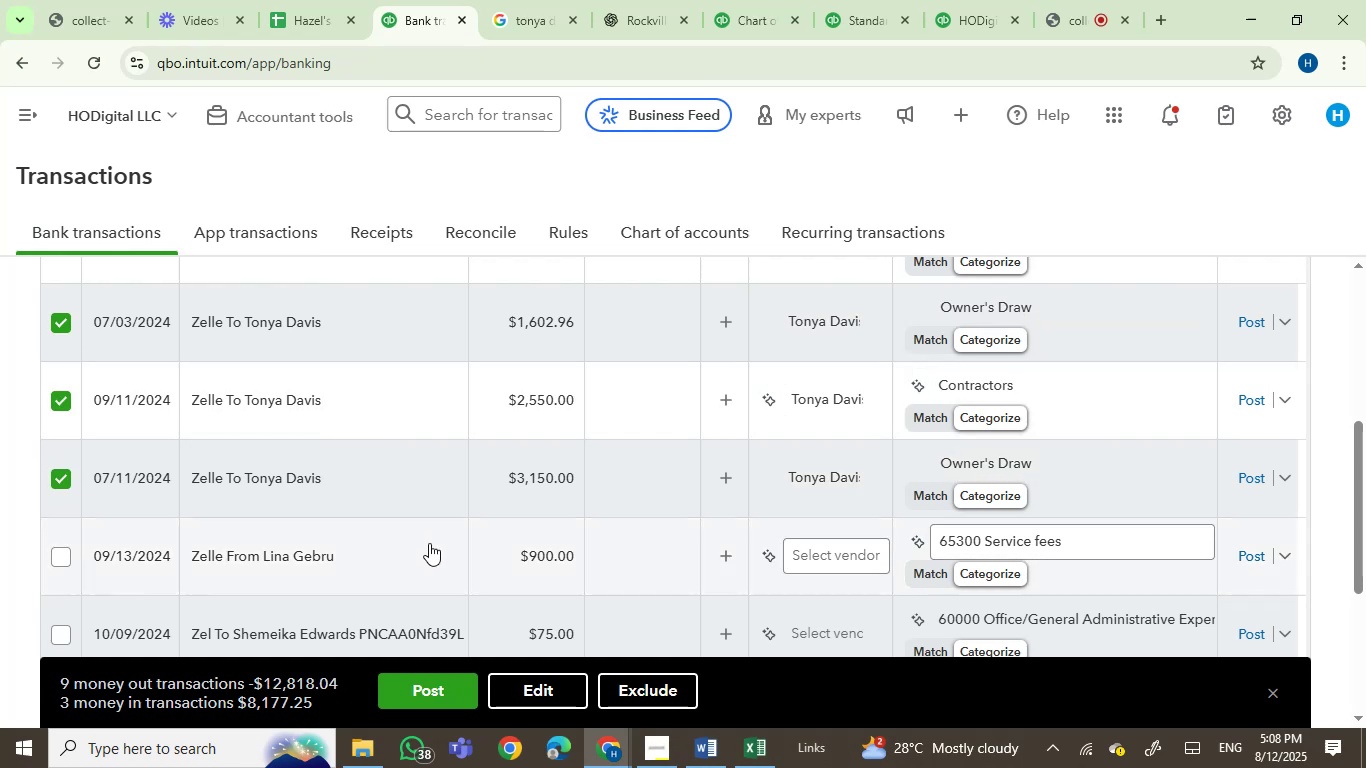 
scroll: coordinate [429, 543], scroll_direction: up, amount: 2.0
 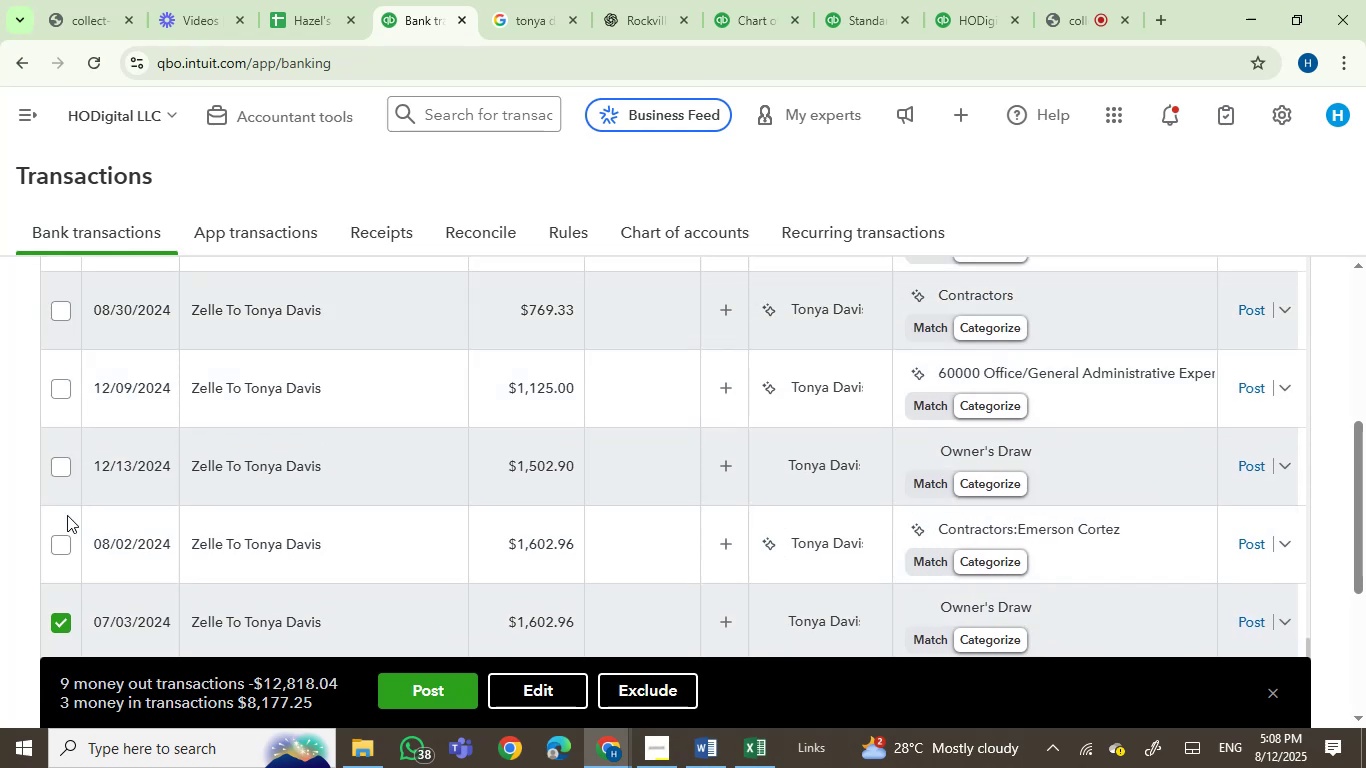 
left_click([65, 543])
 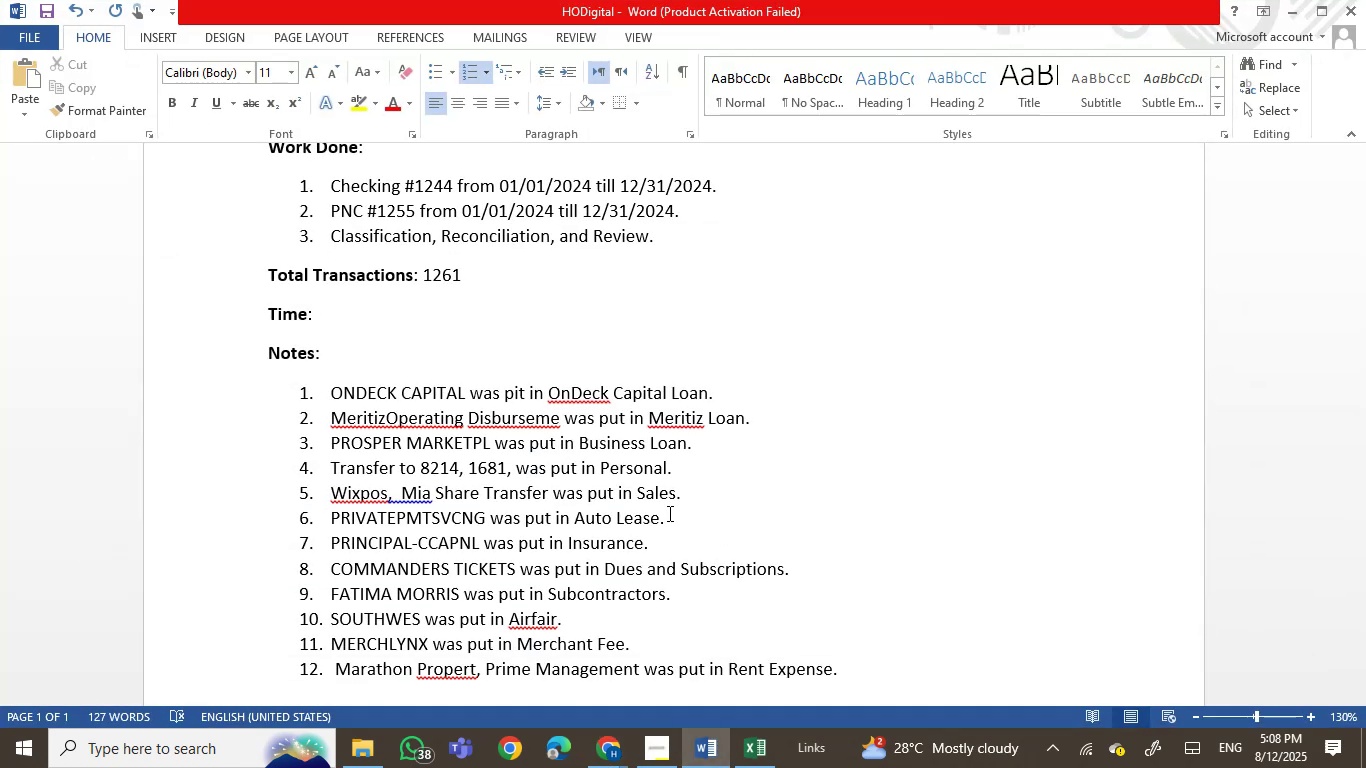 
scroll: coordinate [663, 504], scroll_direction: down, amount: 1.0
 